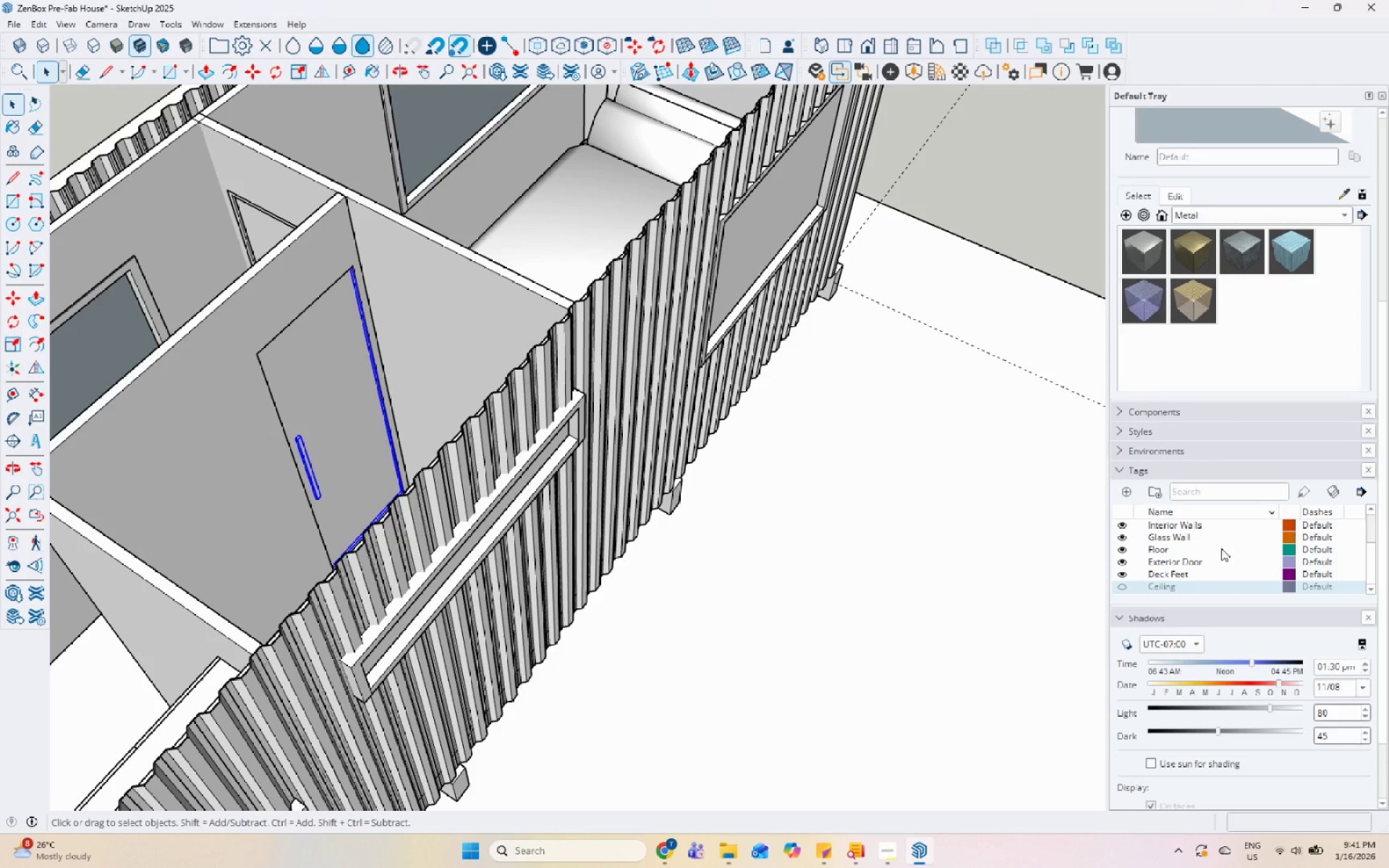 
scroll: coordinate [1221, 548], scroll_direction: up, amount: 1.0
 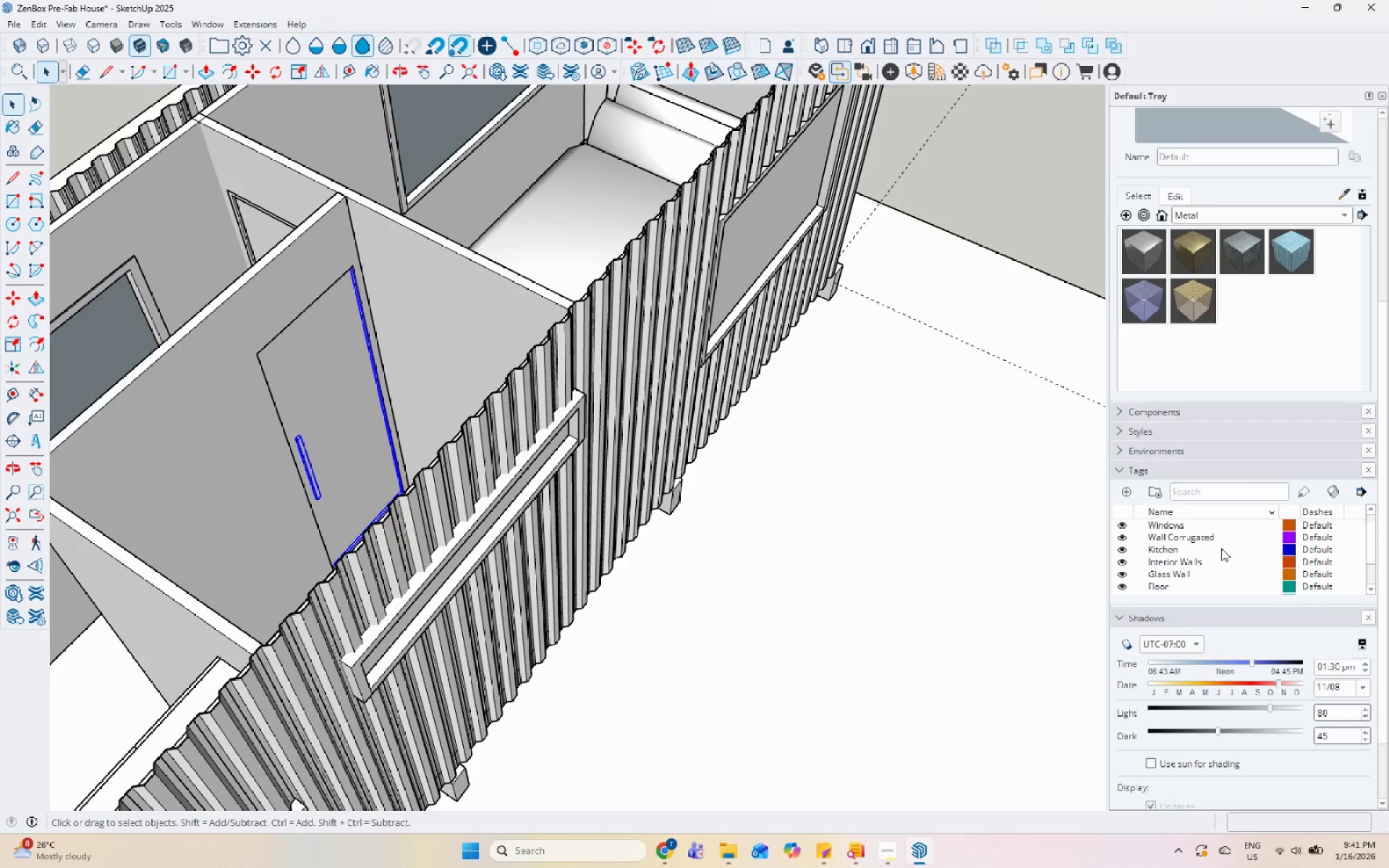 
scroll: coordinate [1221, 548], scroll_direction: down, amount: 1.0
 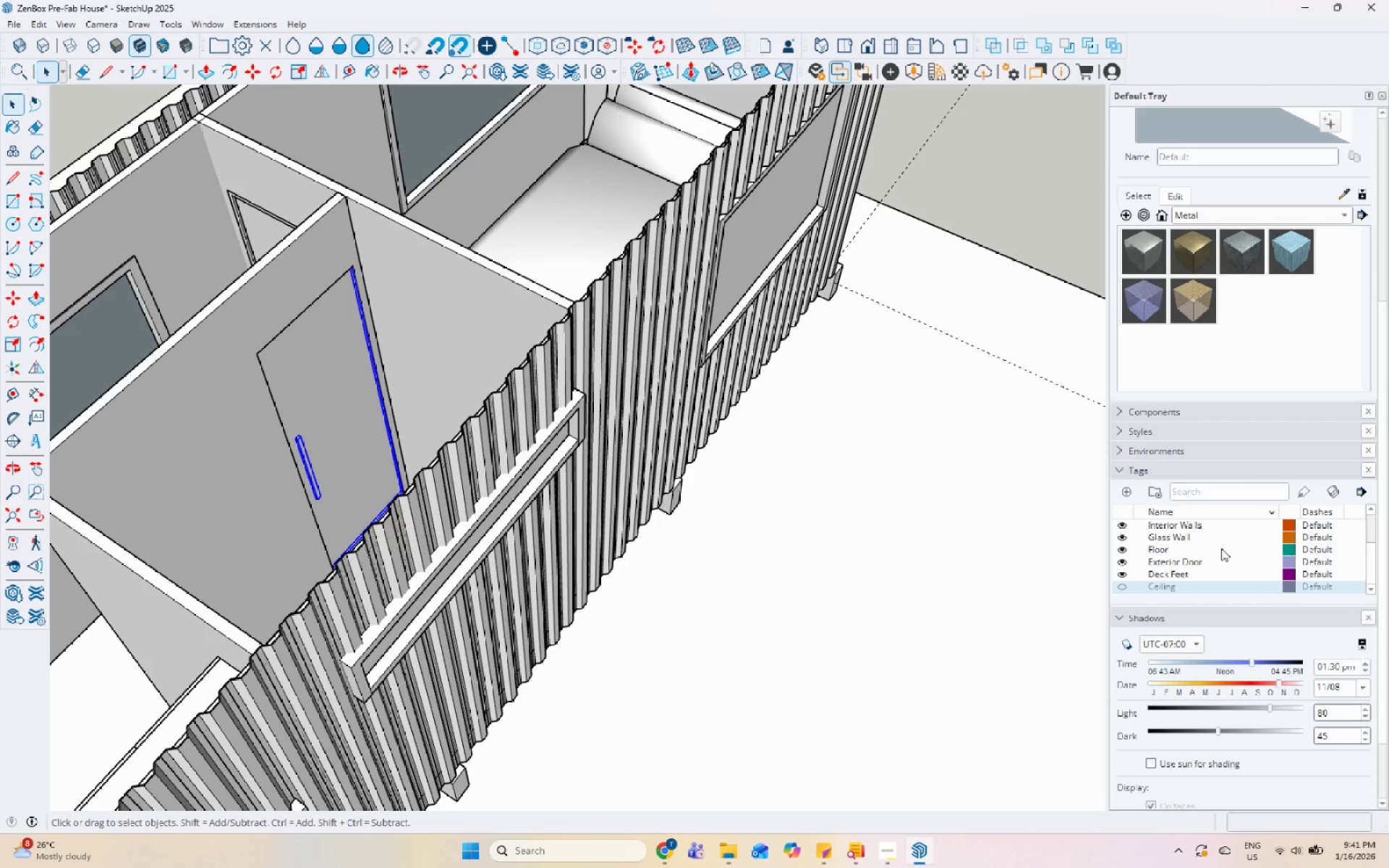 
scroll: coordinate [1225, 212], scroll_direction: up, amount: 13.0
 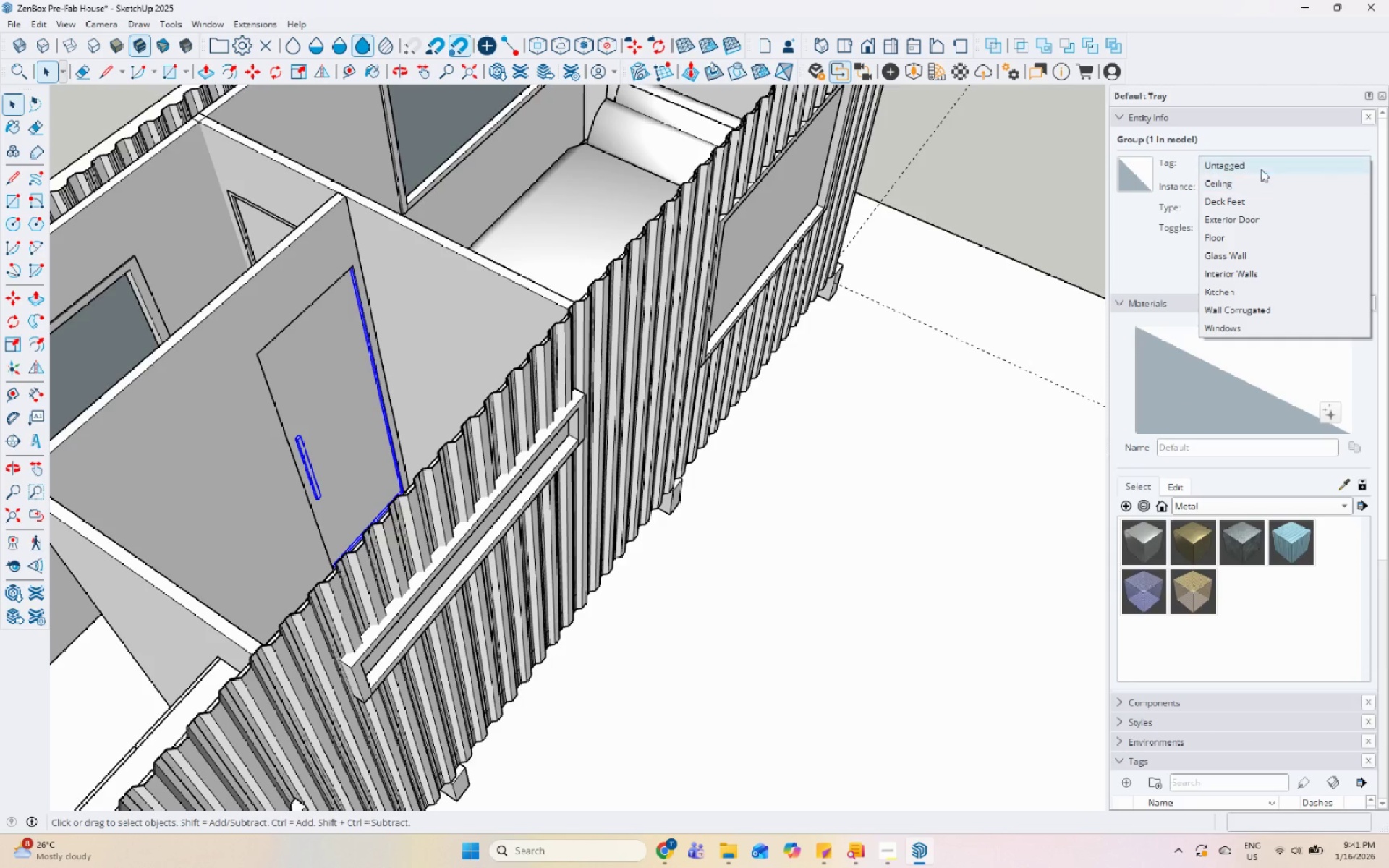 
scroll: coordinate [1264, 287], scroll_direction: down, amount: 3.0
 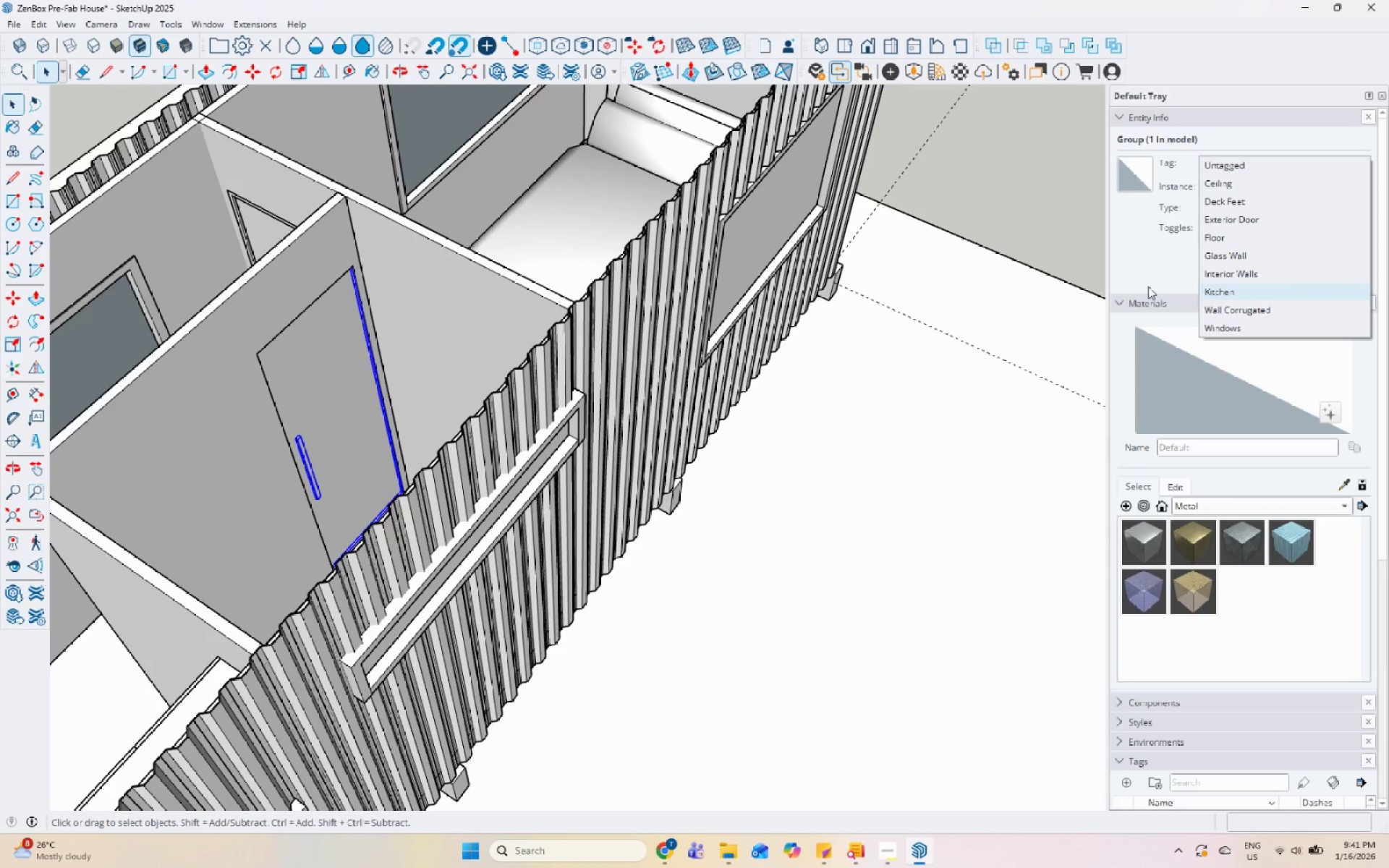 
left_click([1147, 282])
 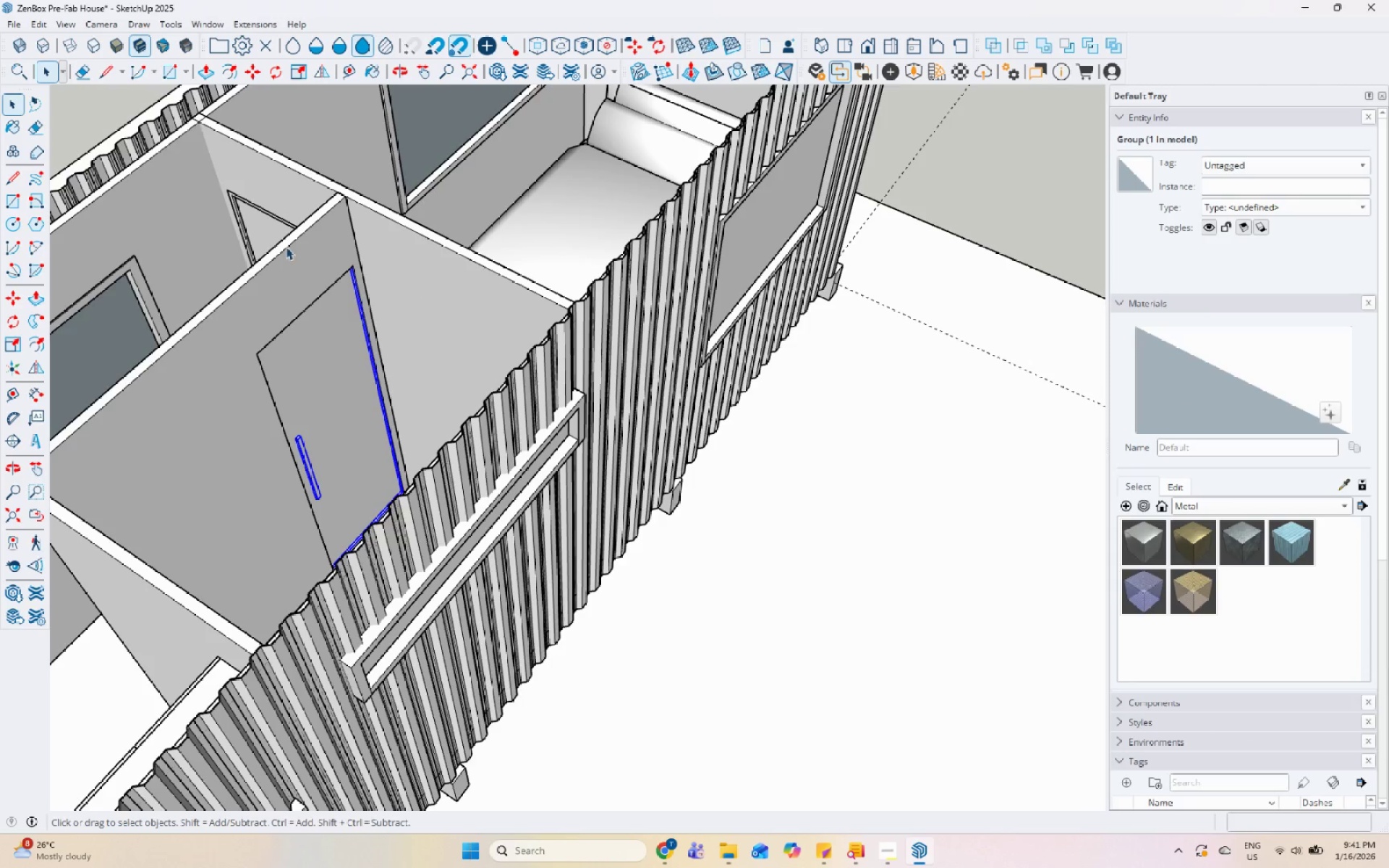 
left_click([266, 234])
 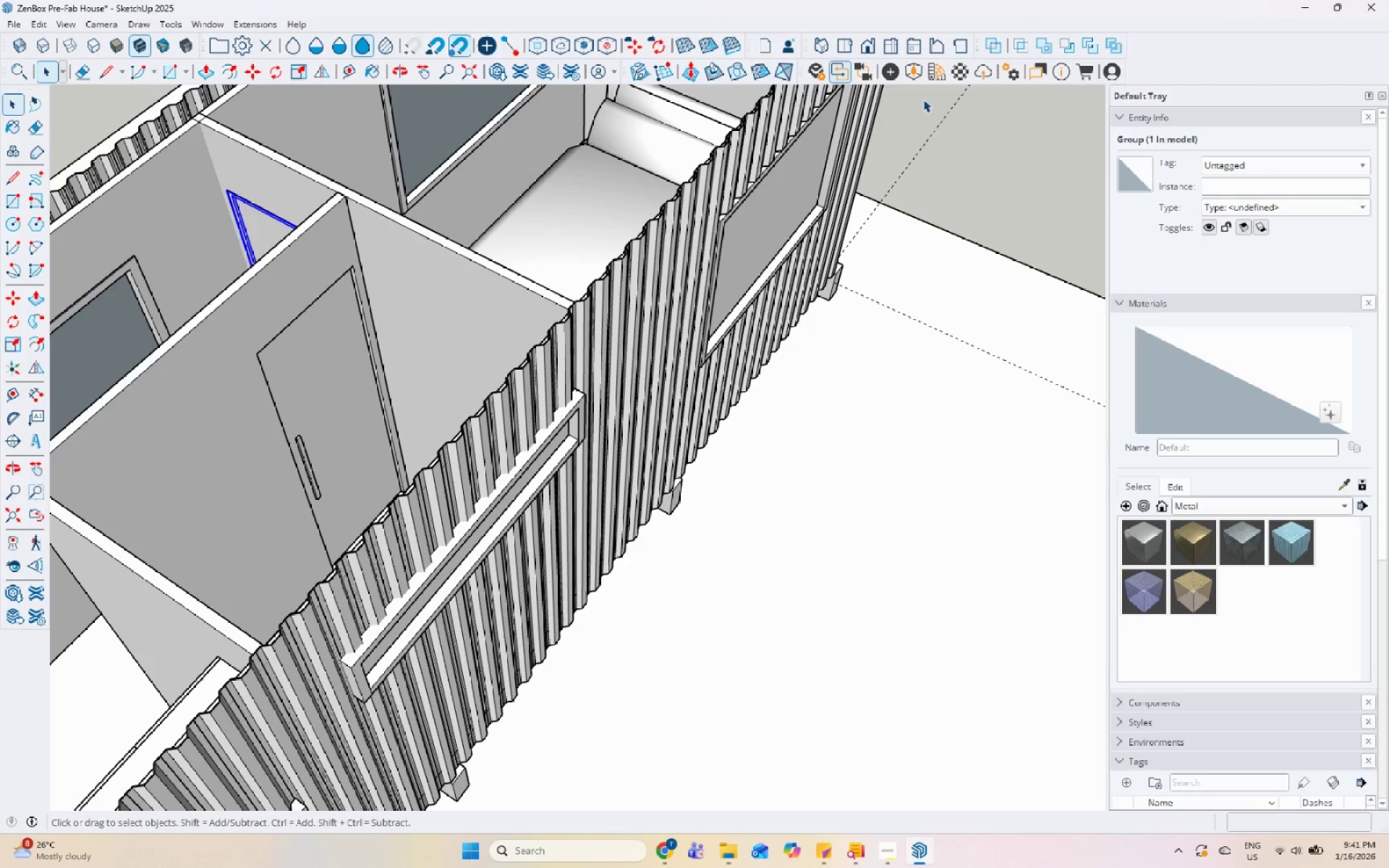 
scroll: coordinate [1127, 465], scroll_direction: down, amount: 5.0
 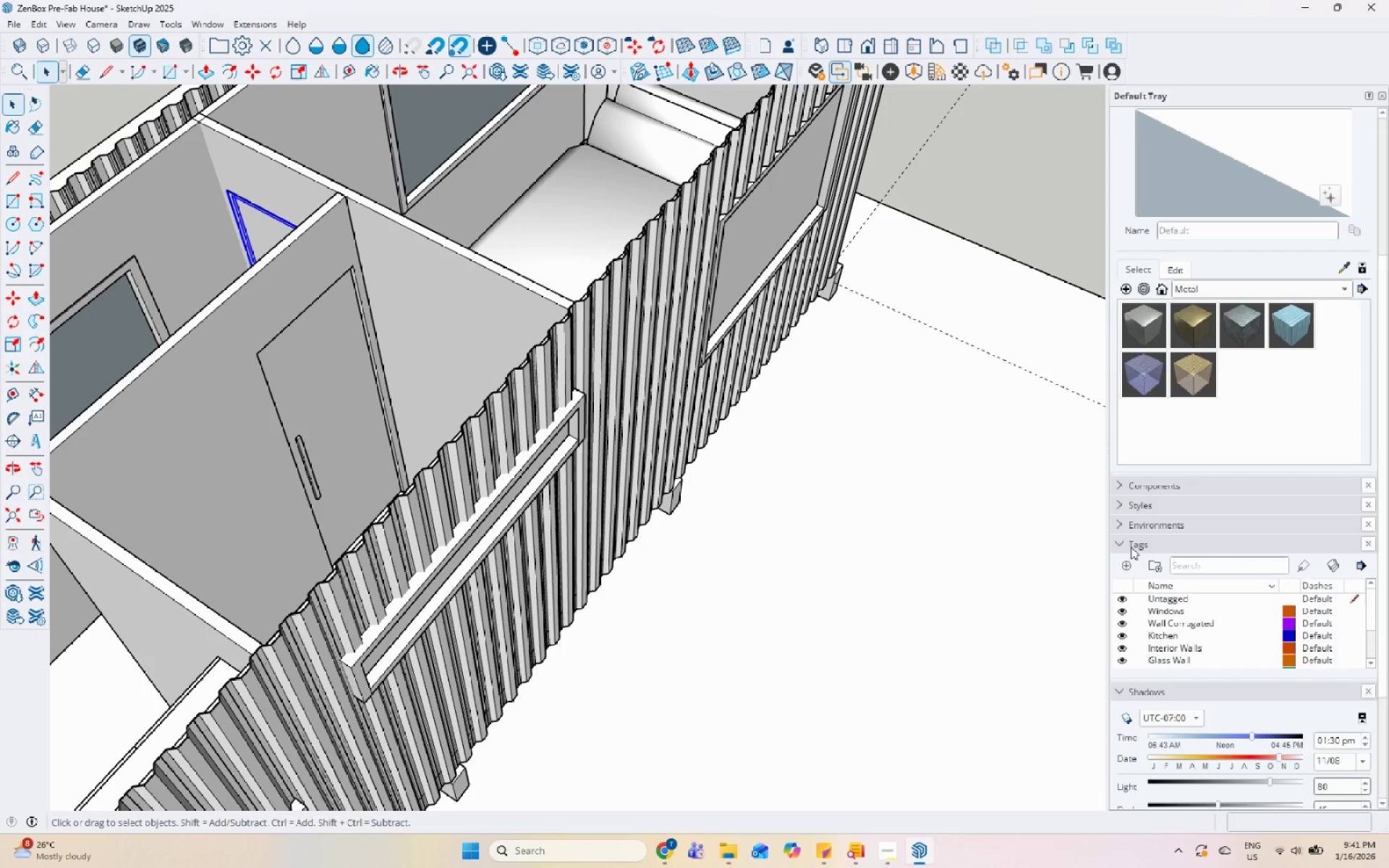 
left_click([1123, 563])
 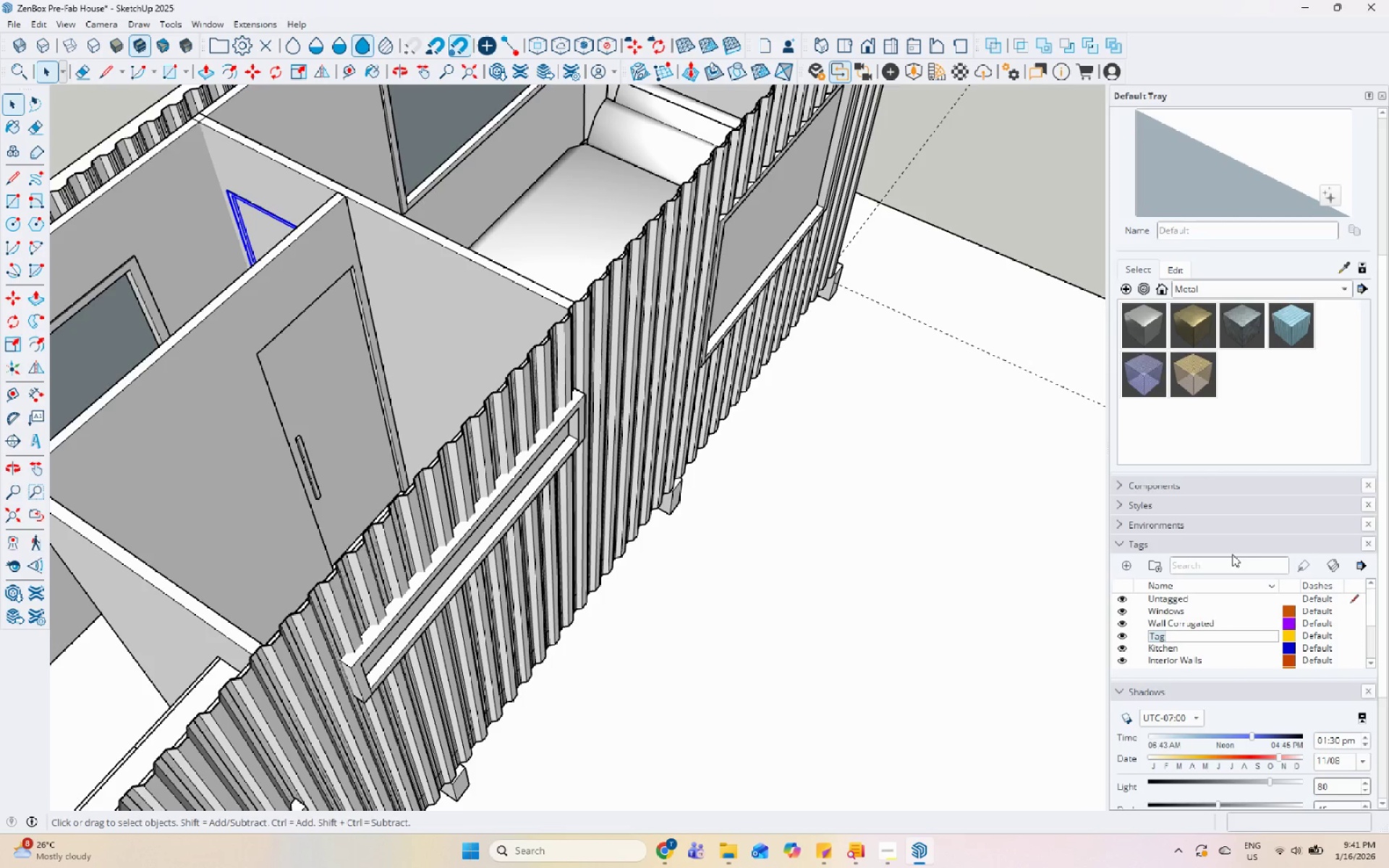 
type(Interior Door)
 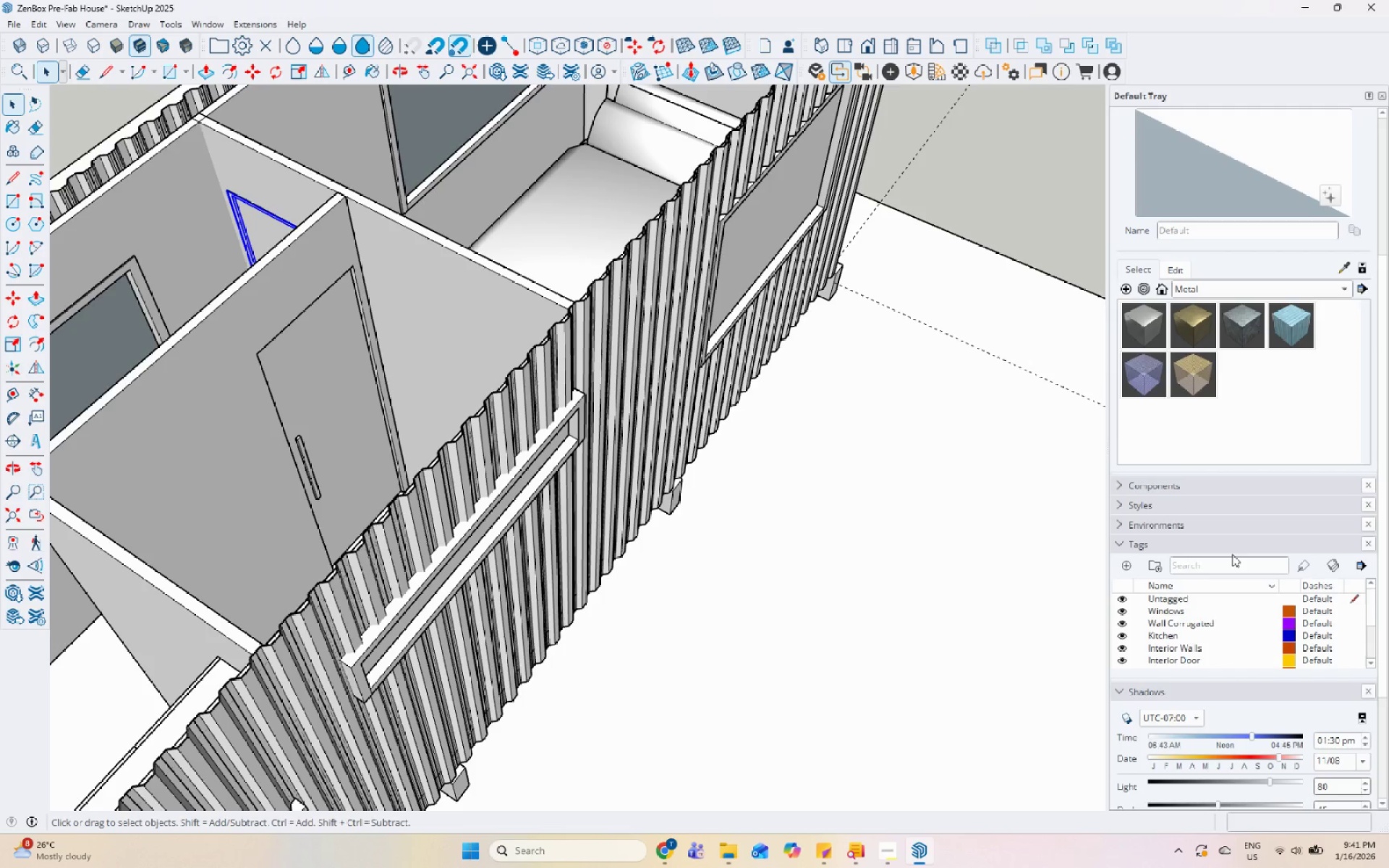 
 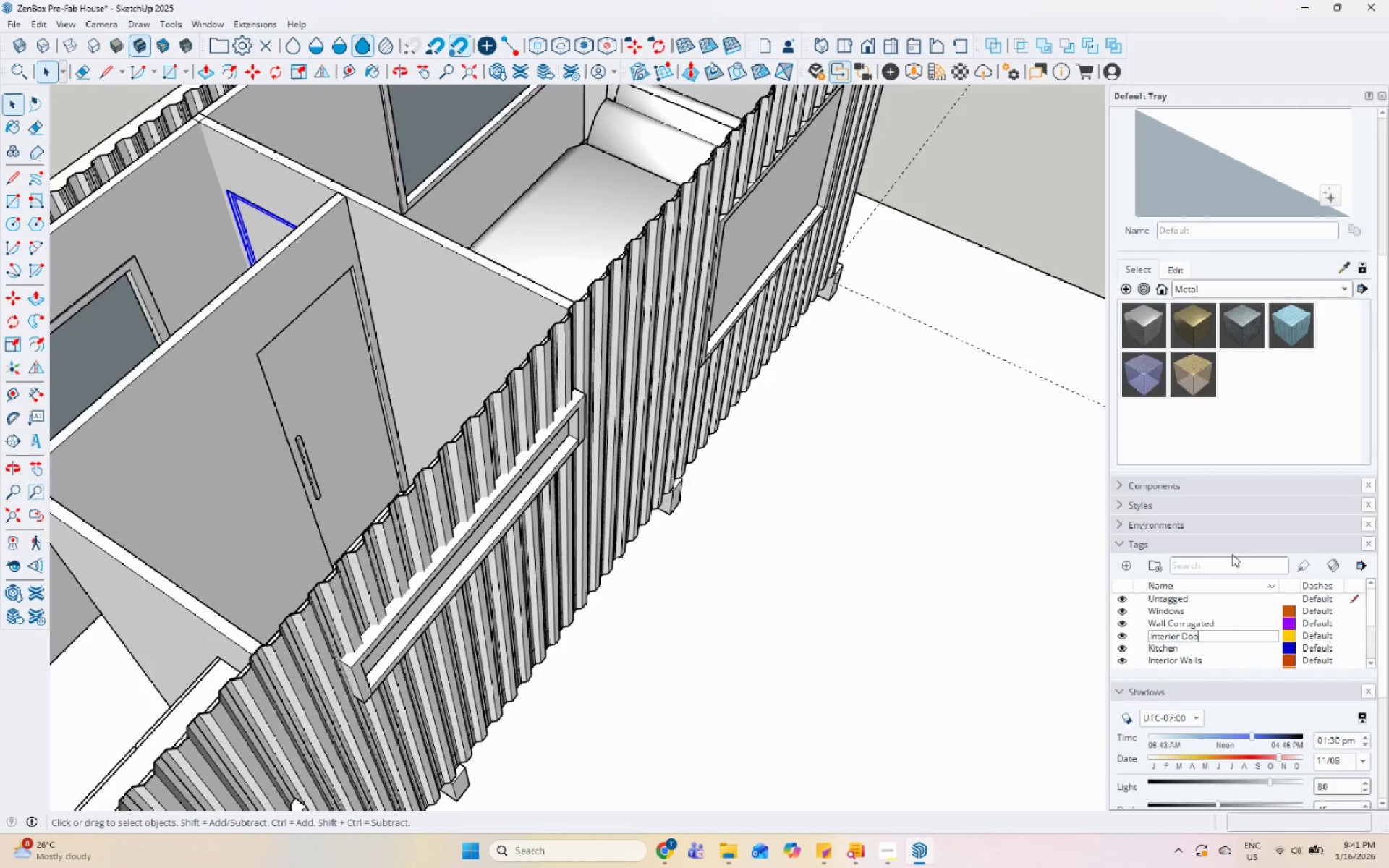 
key(Enter)
 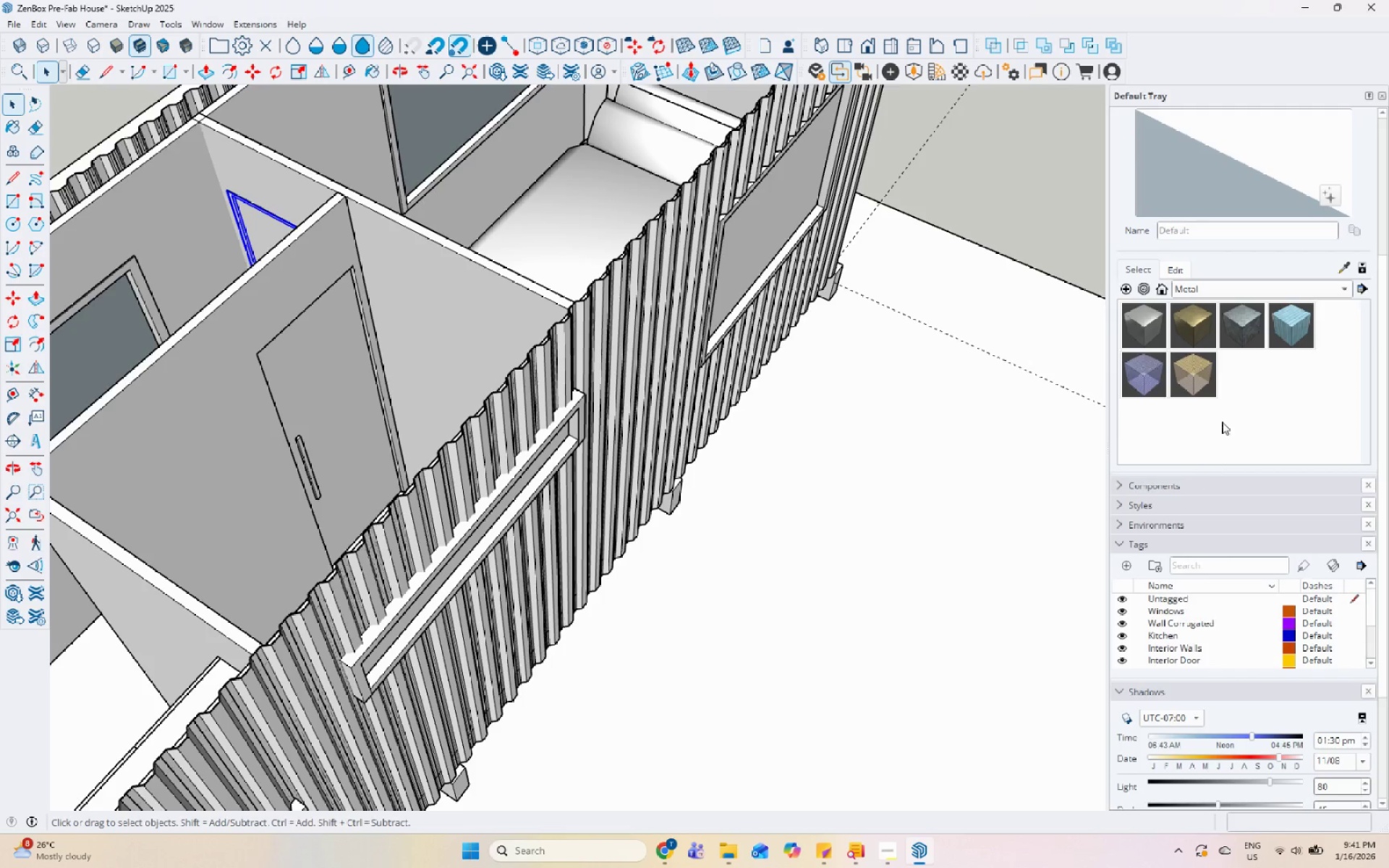 
left_click([1255, 172])
 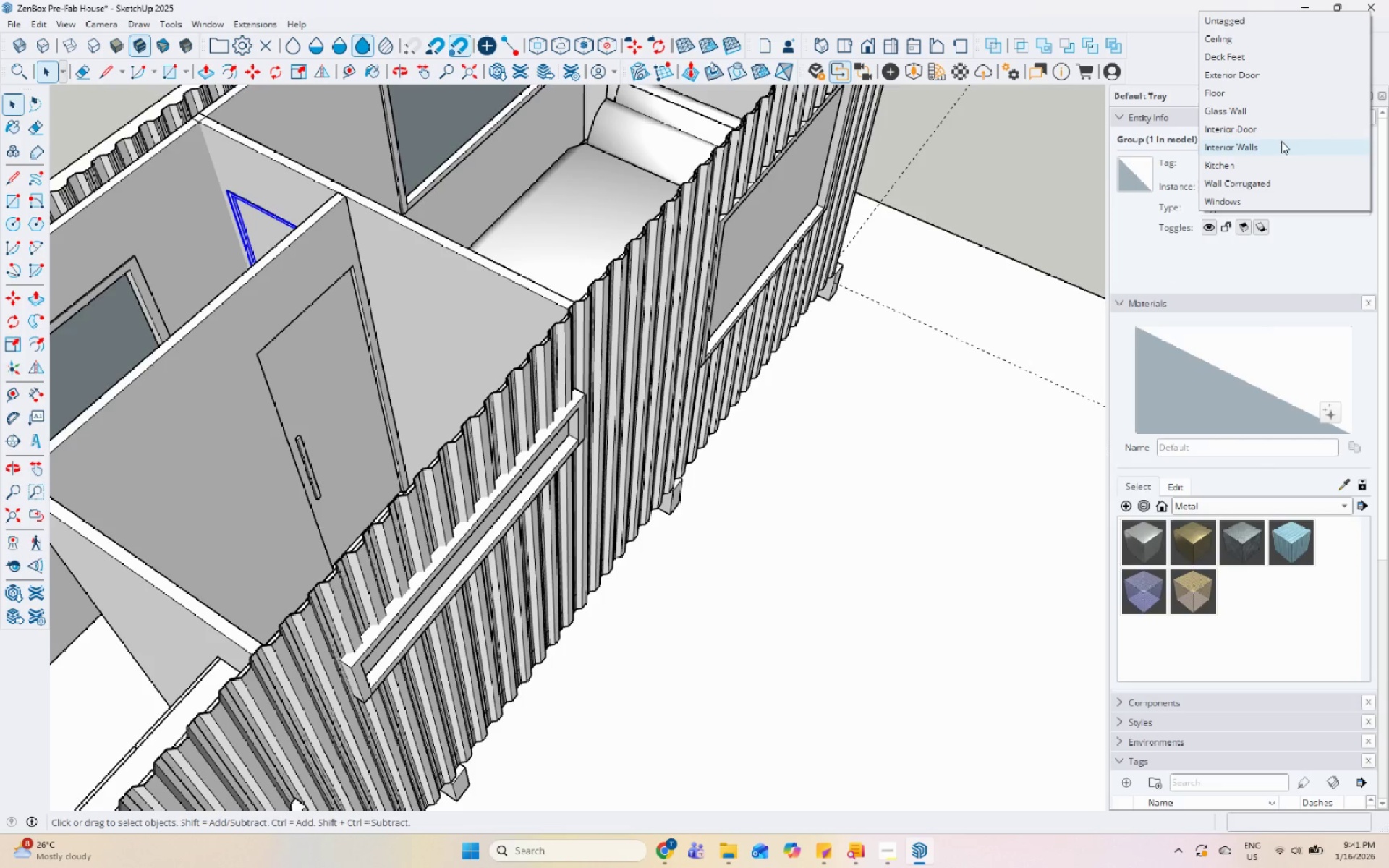 
scroll: coordinate [1255, 148], scroll_direction: up, amount: 10.0
 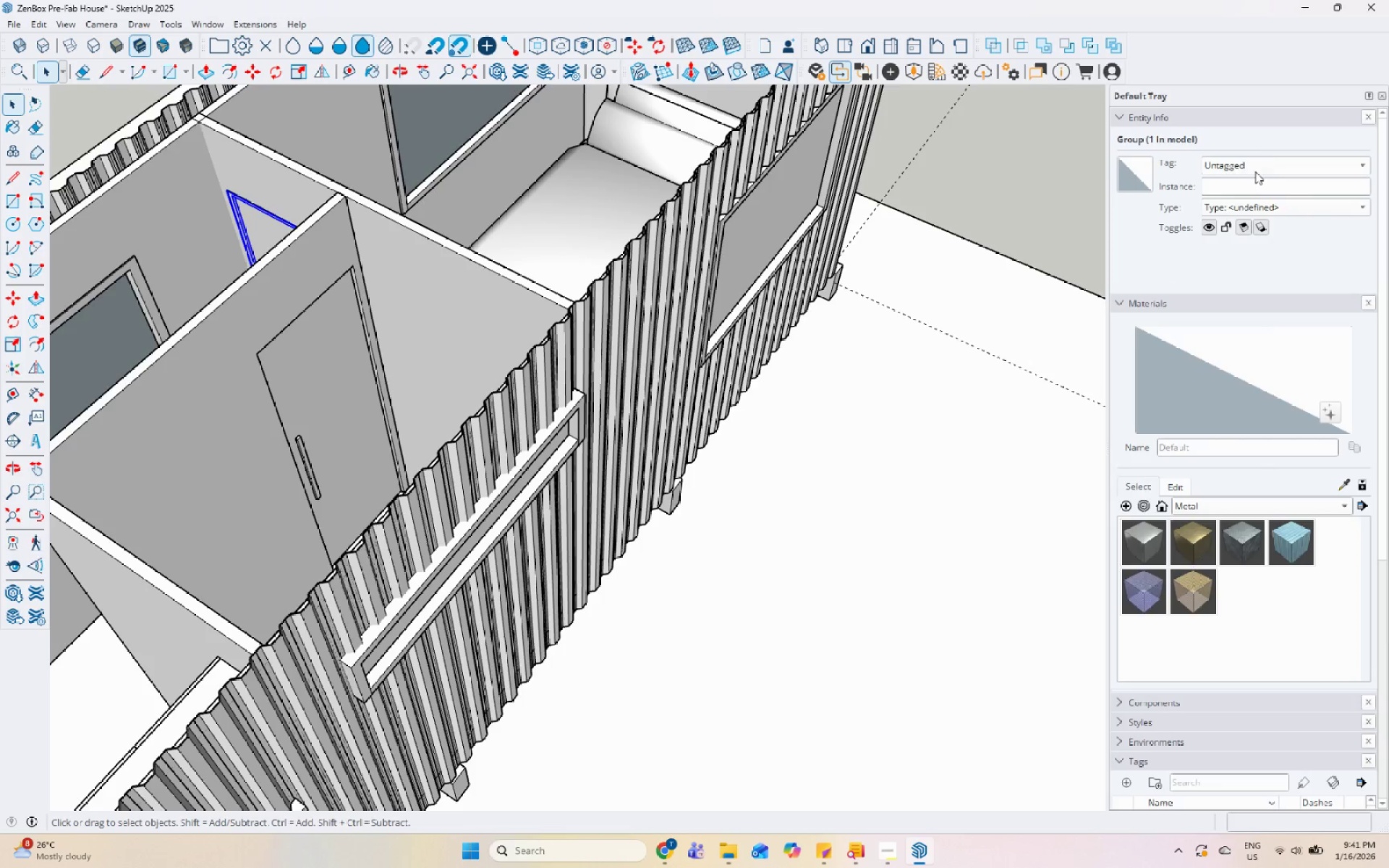 
left_click_drag(start_coordinate=[1284, 134], to_coordinate=[1278, 135])
 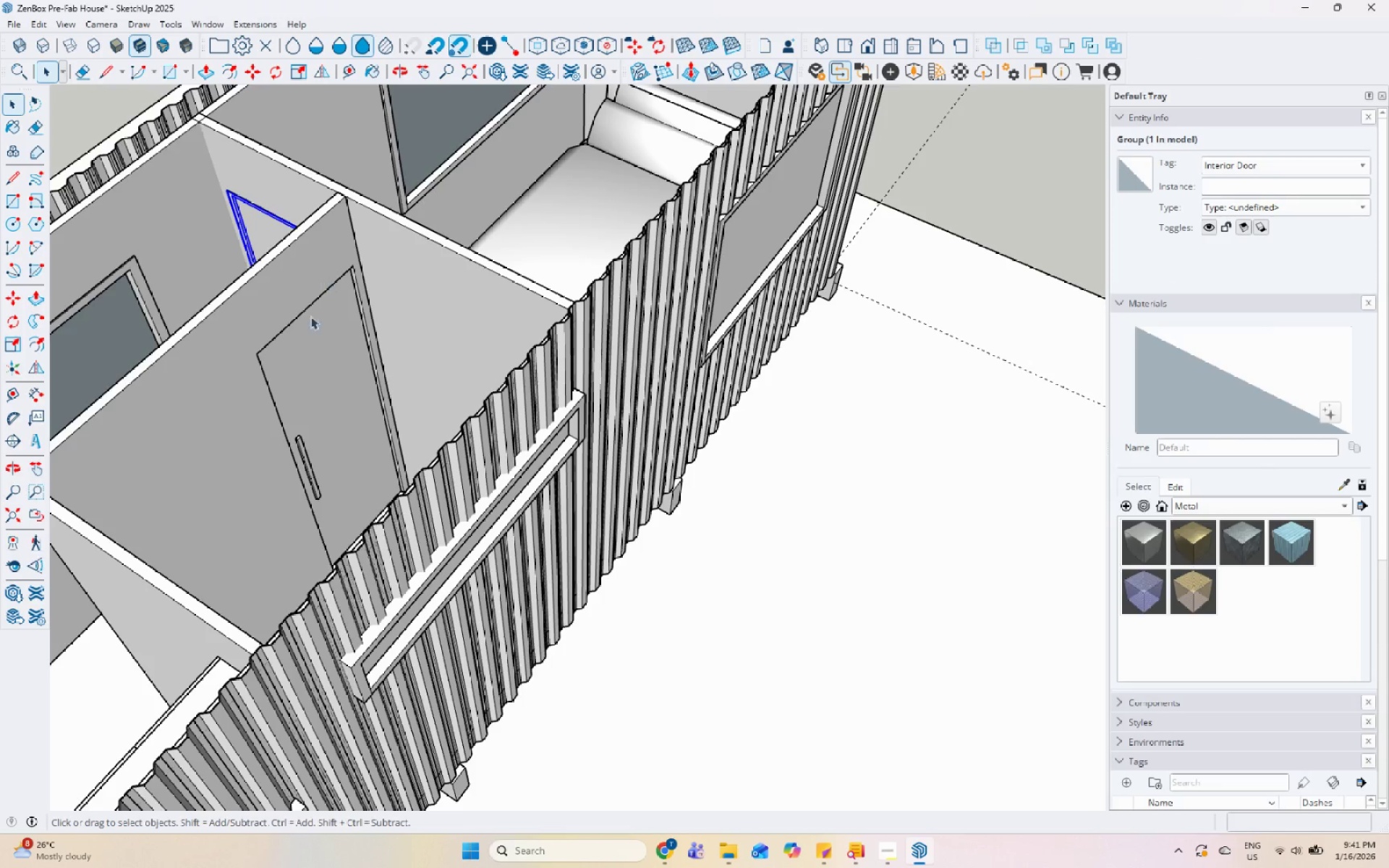 
left_click([292, 359])
 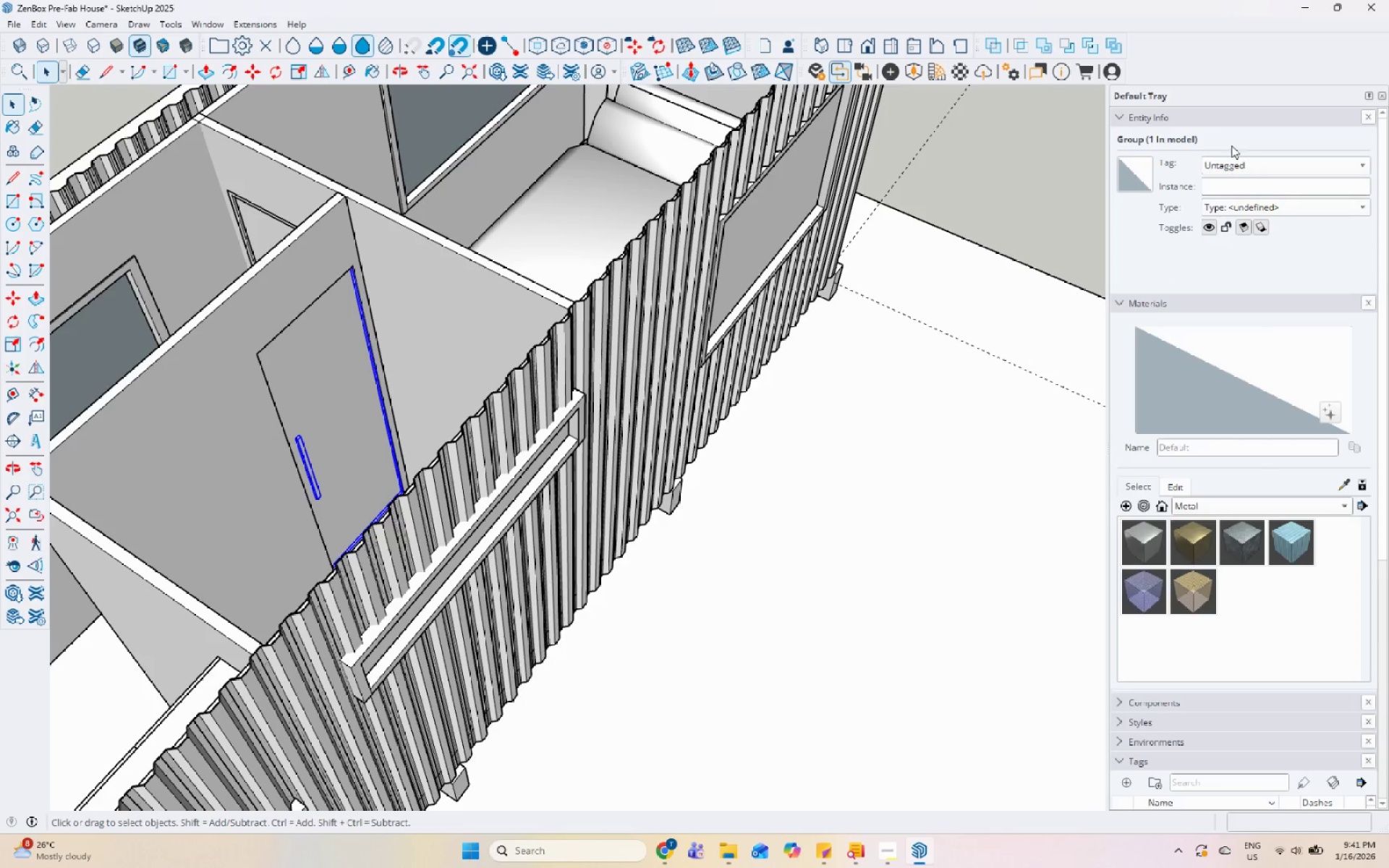 
left_click([1243, 168])
 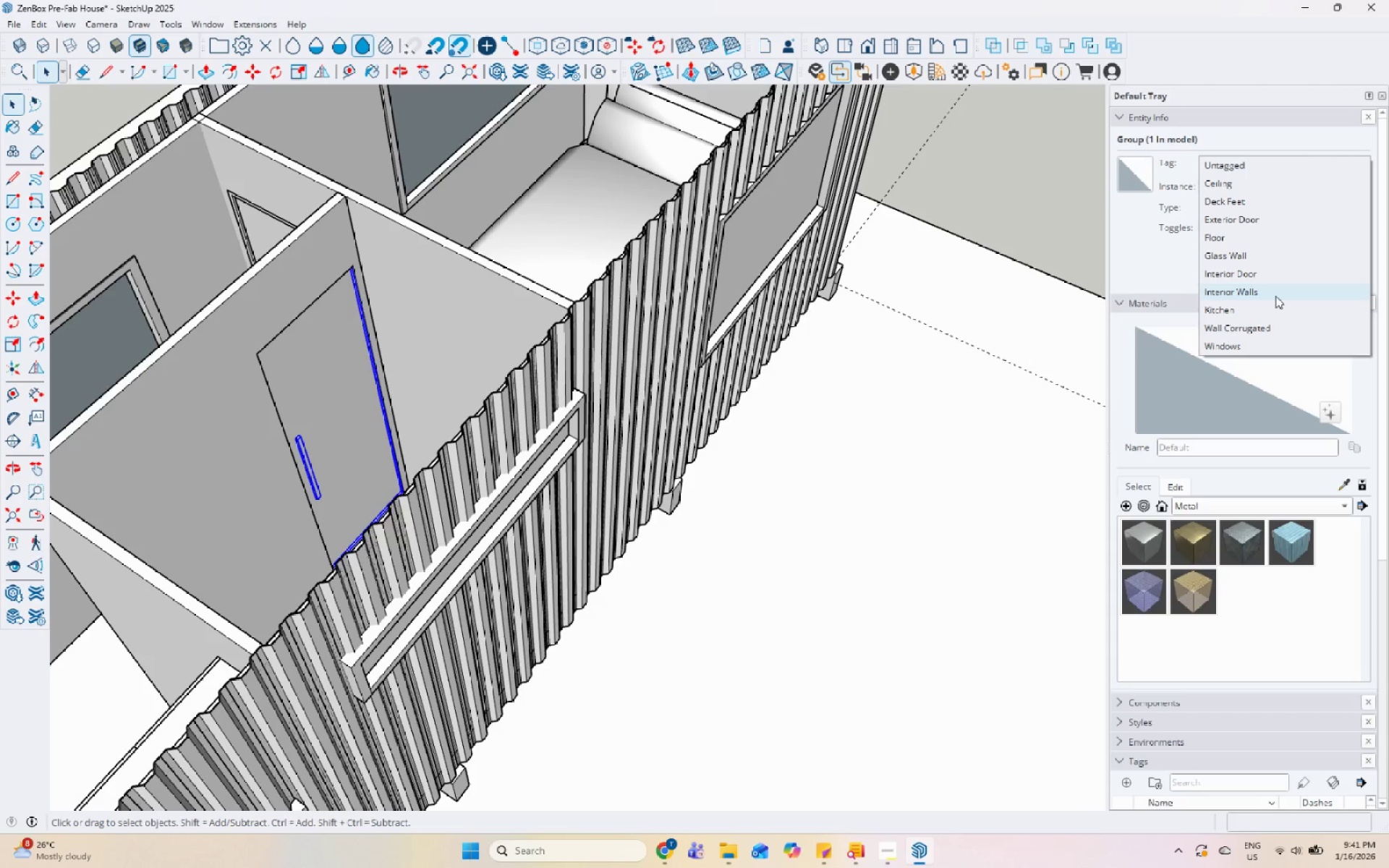 
left_click([1280, 275])
 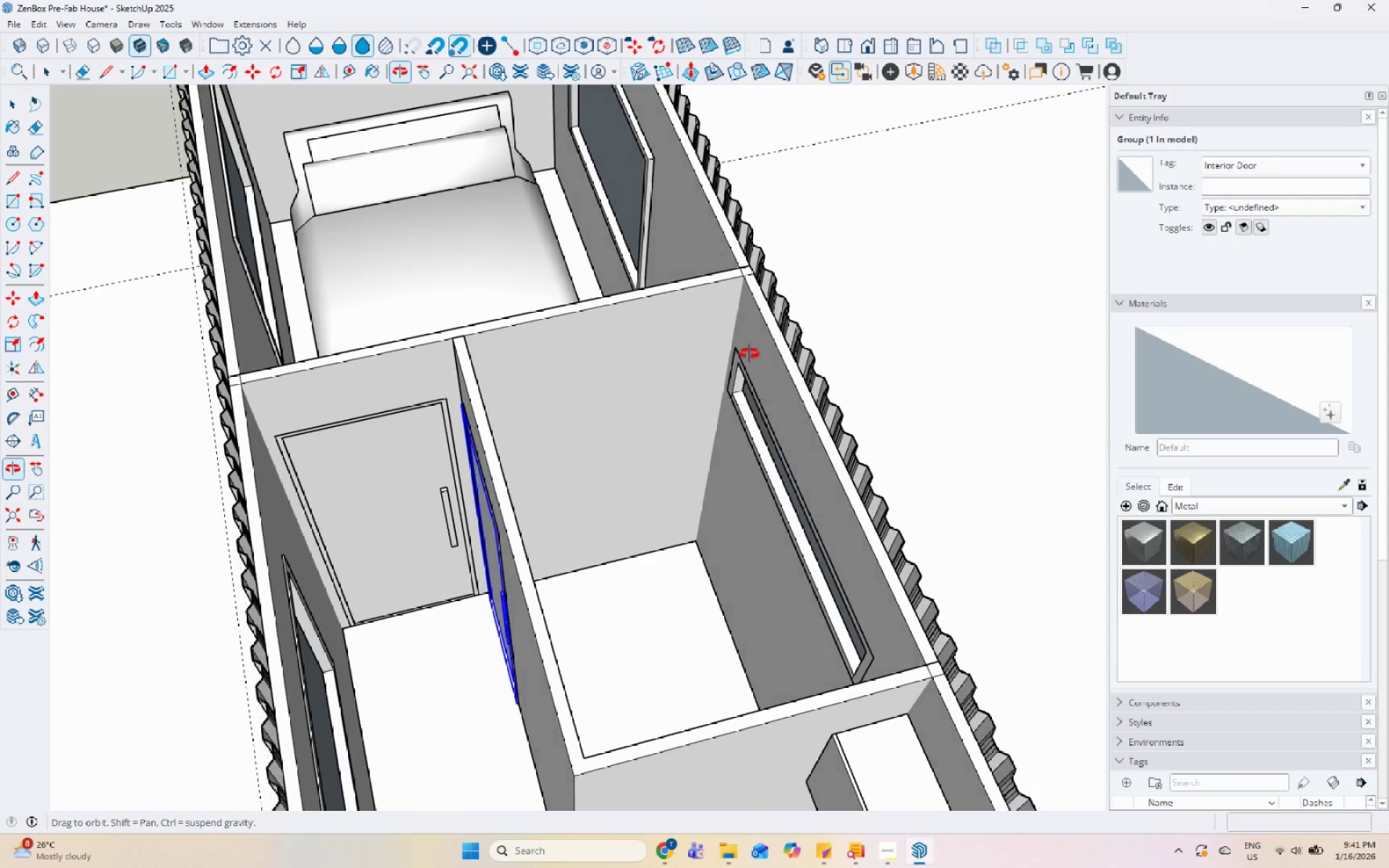 
scroll: coordinate [716, 386], scroll_direction: none, amount: 0.0
 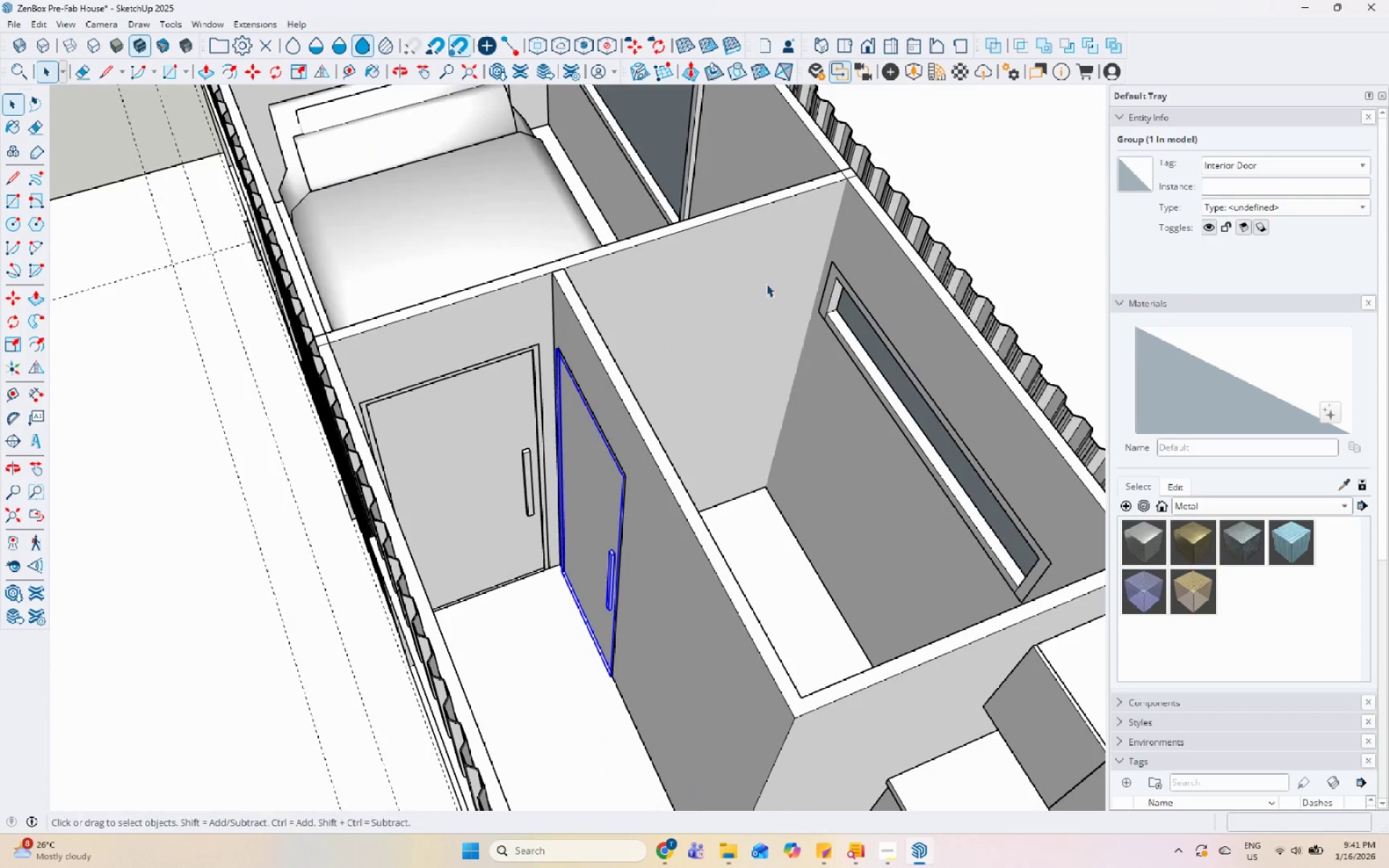 
scroll: coordinate [841, 512], scroll_direction: down, amount: 3.0
 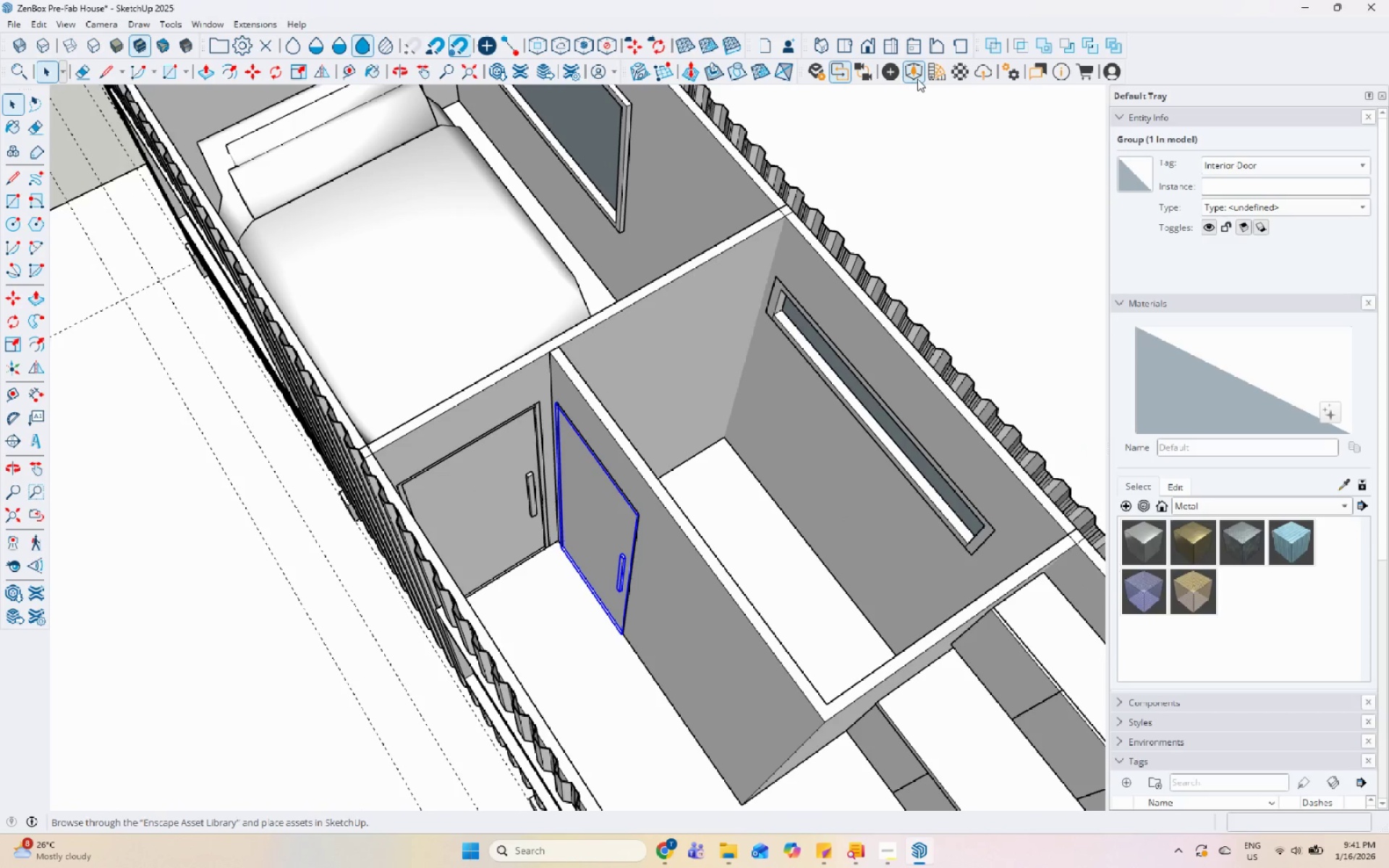 
left_click([917, 79])
 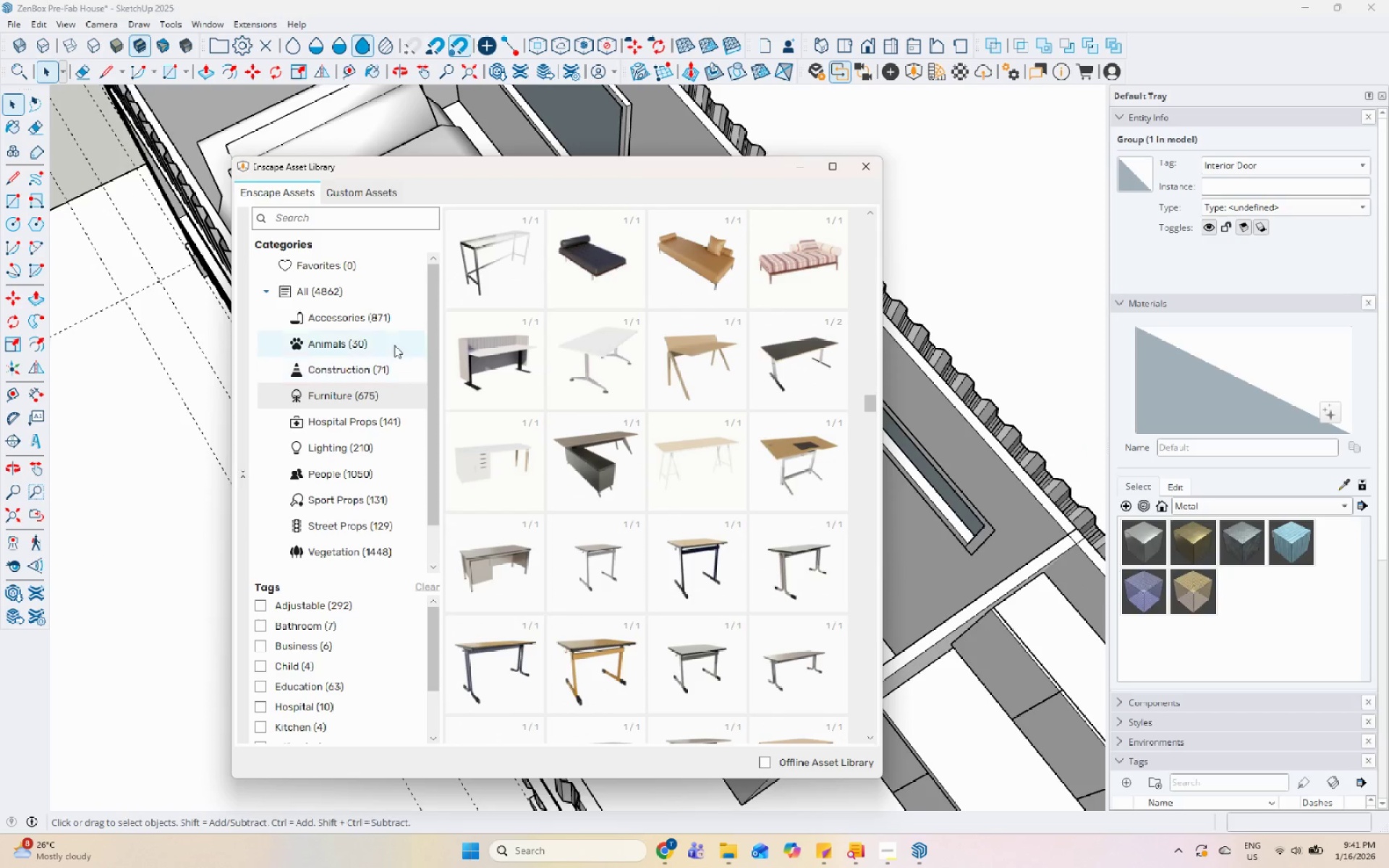 
scroll: coordinate [618, 565], scroll_direction: down, amount: 5.0
 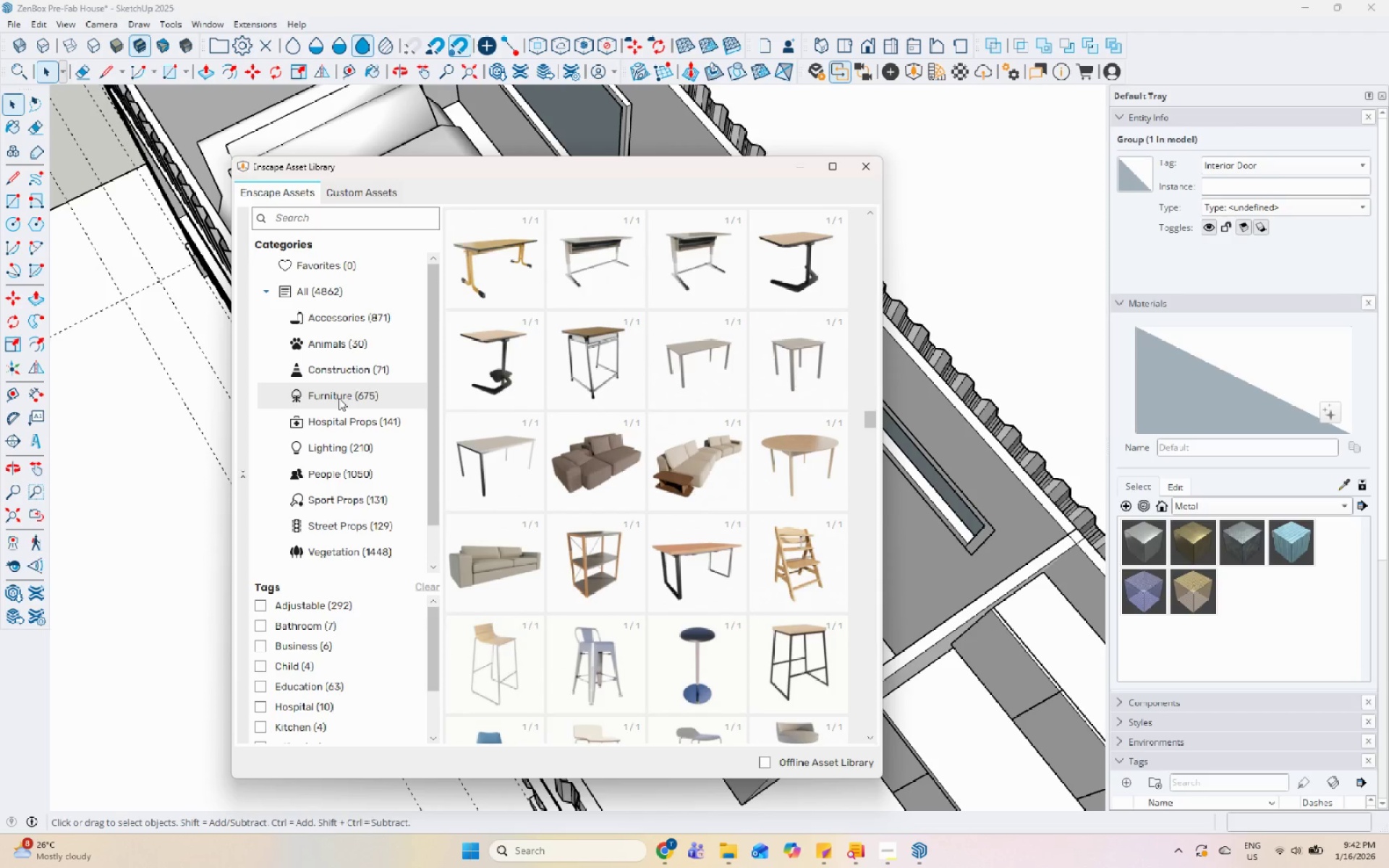 
left_click([261, 627])
 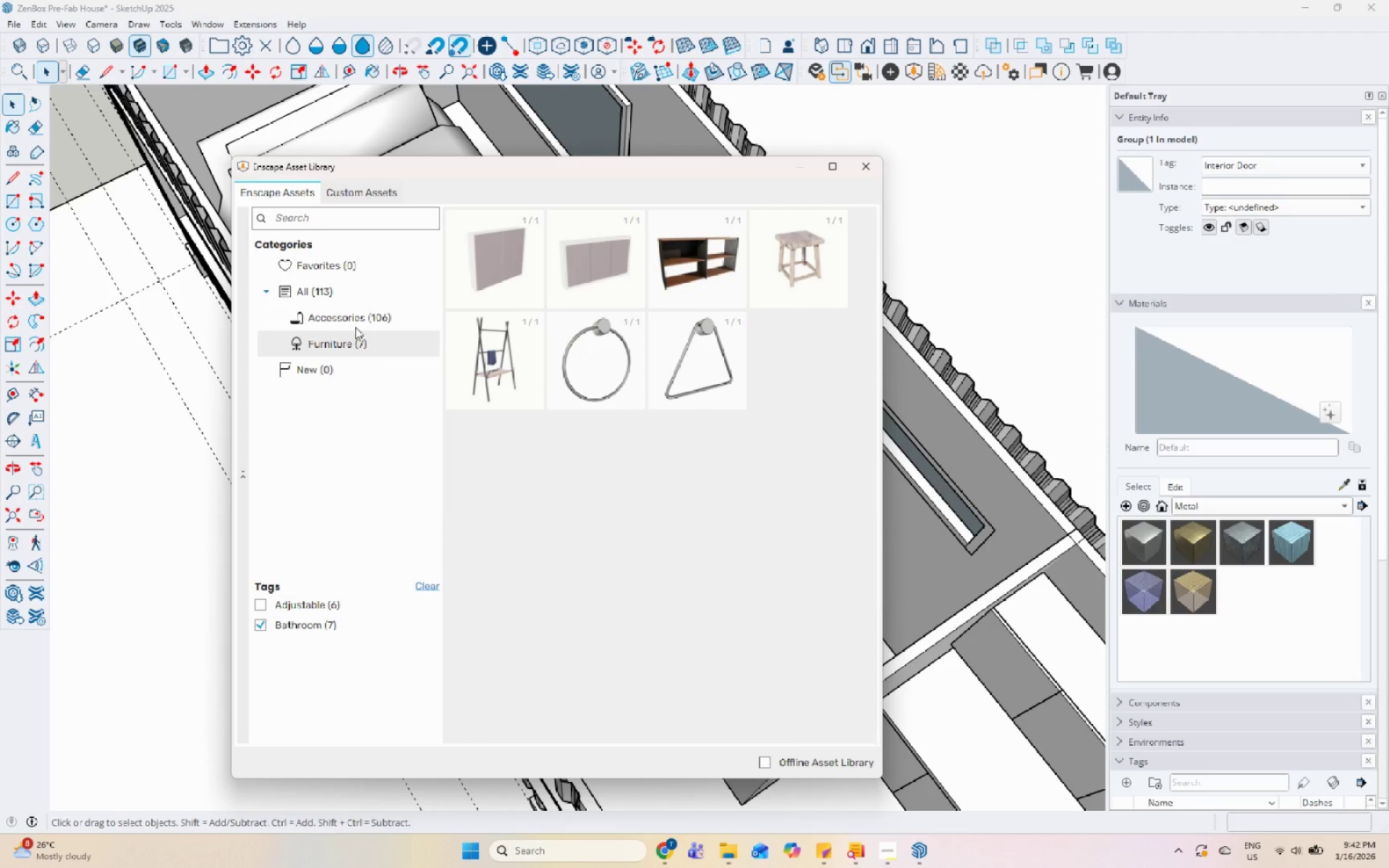 
left_click([321, 285])
 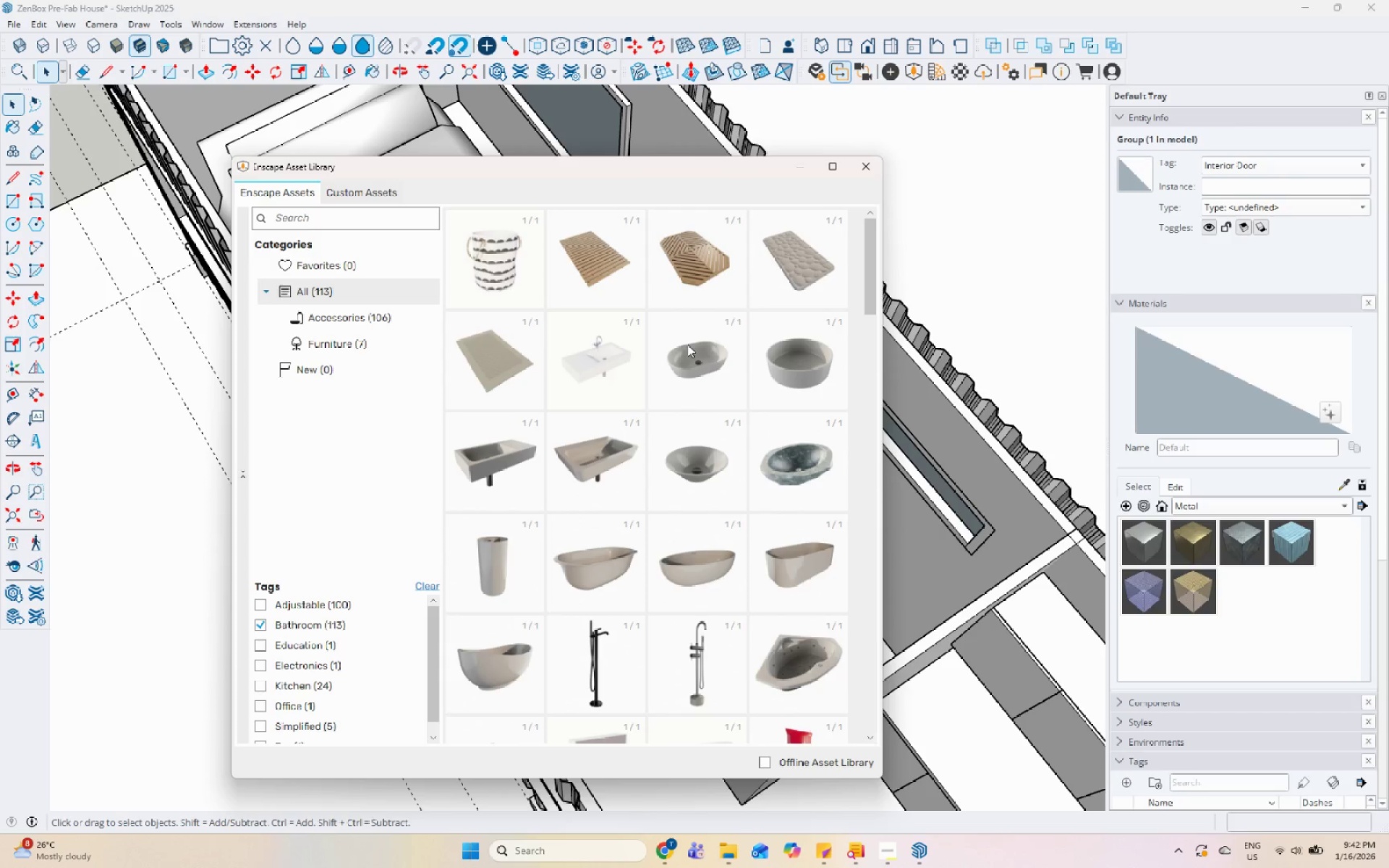 
scroll: coordinate [702, 472], scroll_direction: down, amount: 12.0
 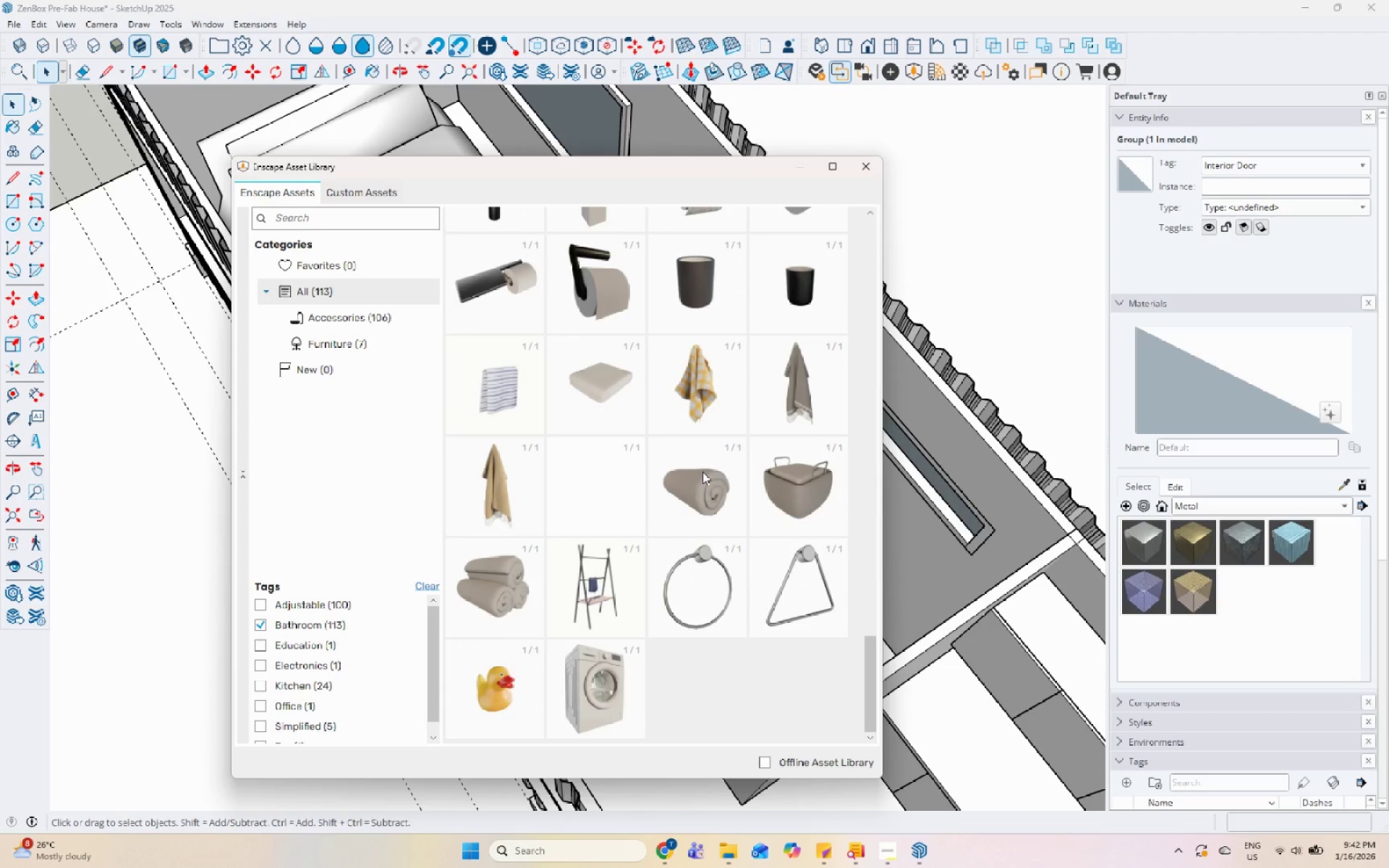 
scroll: coordinate [707, 470], scroll_direction: up, amount: 16.0
 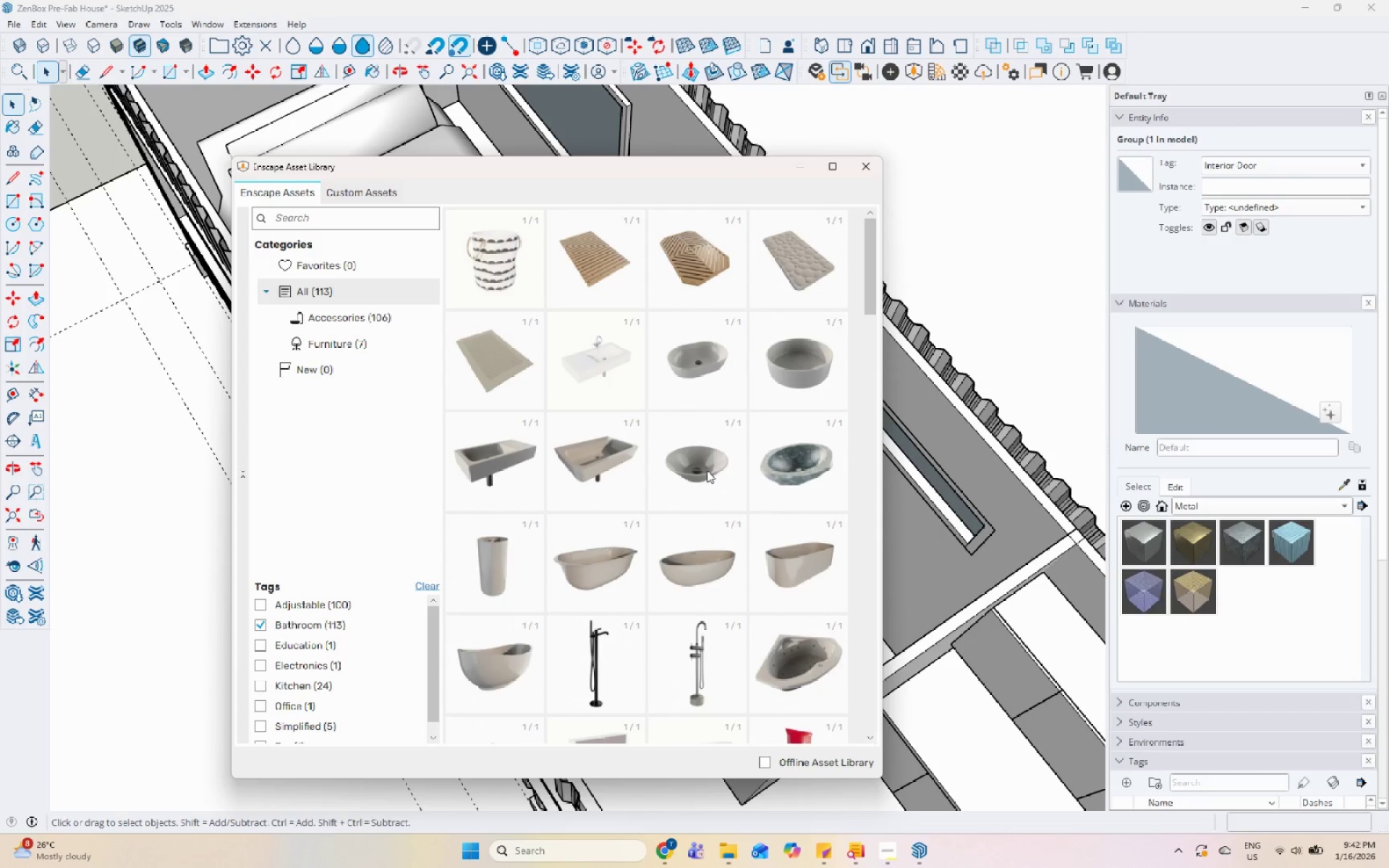 
wait(5.22)
 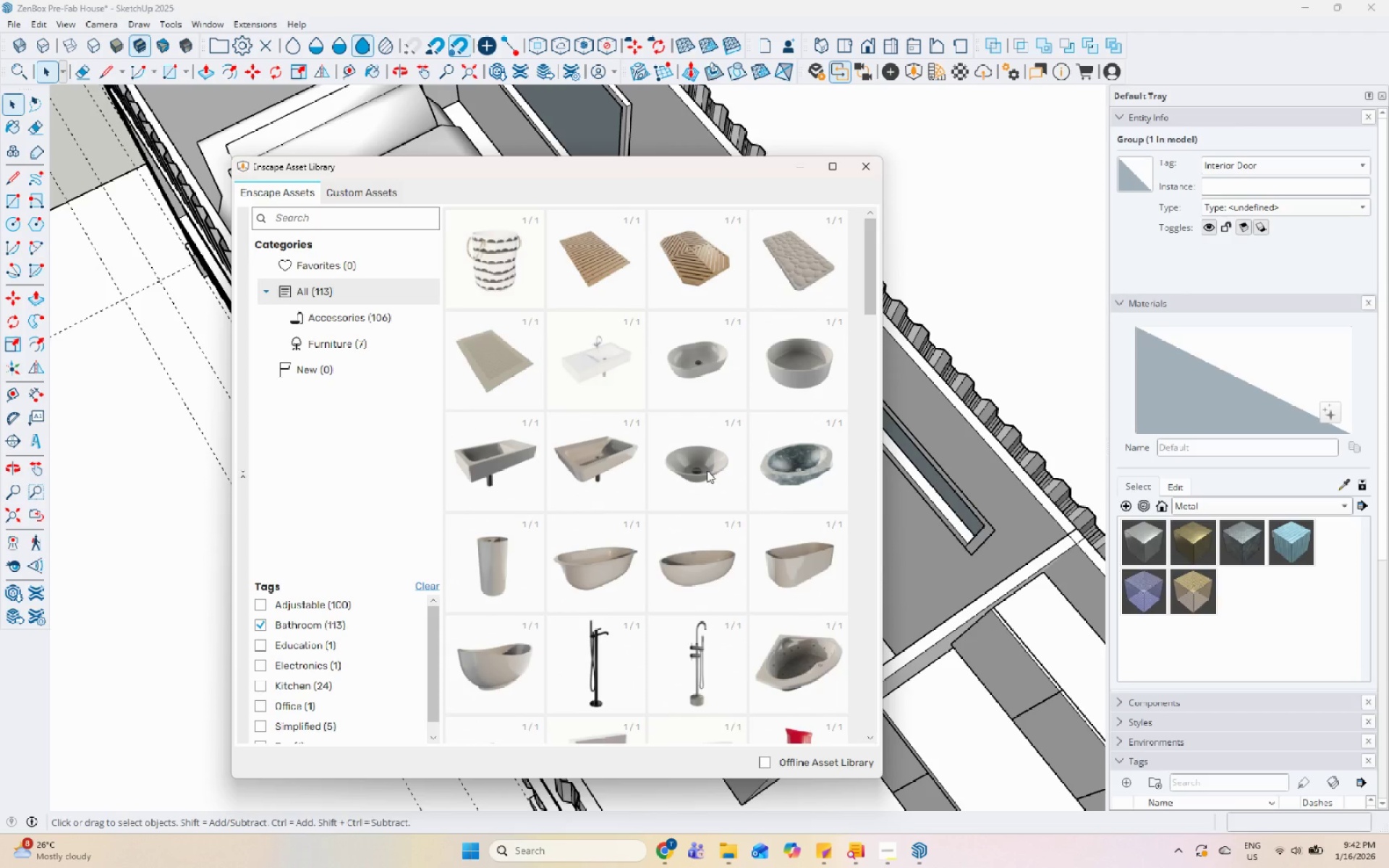 
scroll: coordinate [727, 410], scroll_direction: up, amount: 3.0
 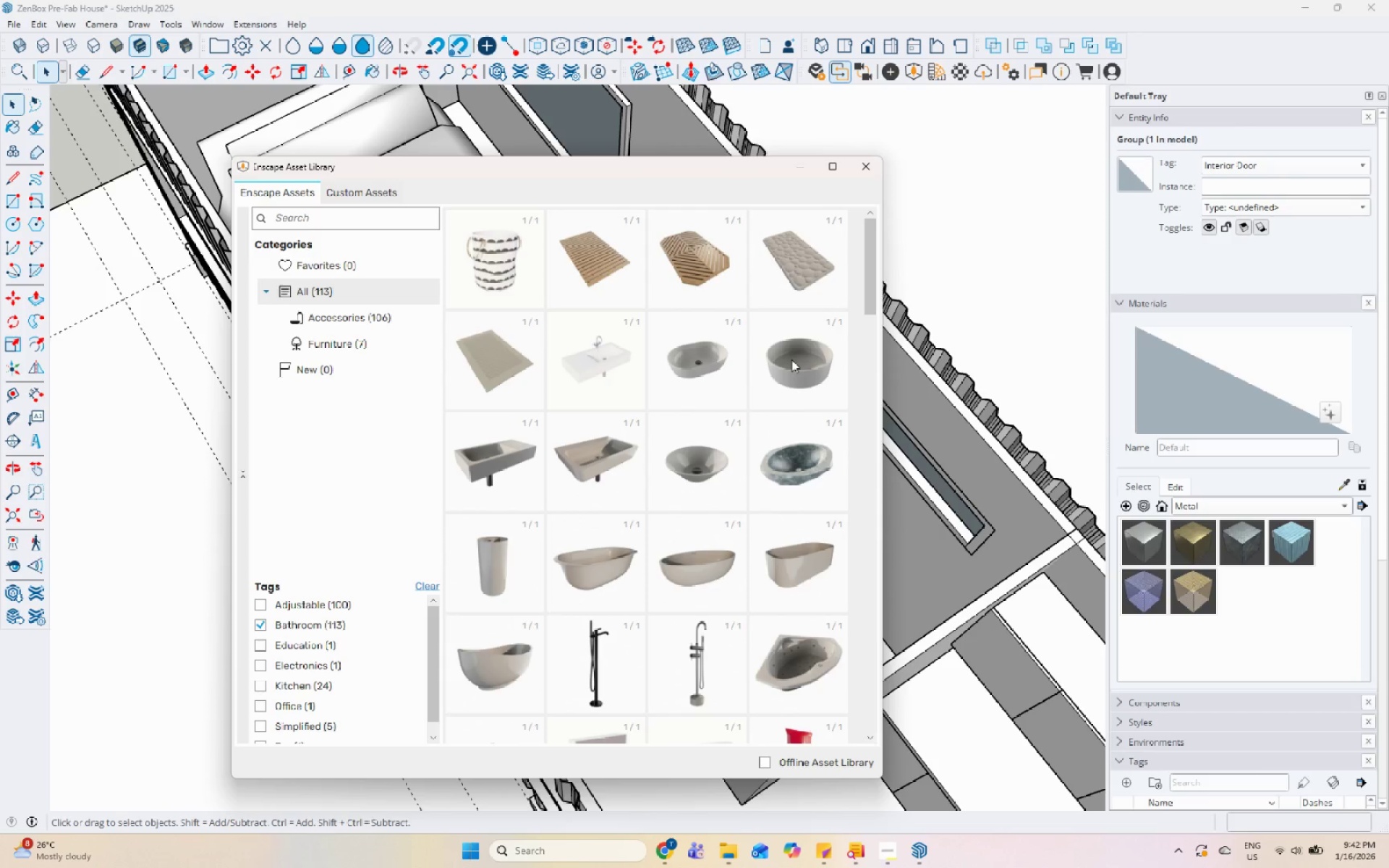 
scroll: coordinate [736, 548], scroll_direction: down, amount: 4.0
 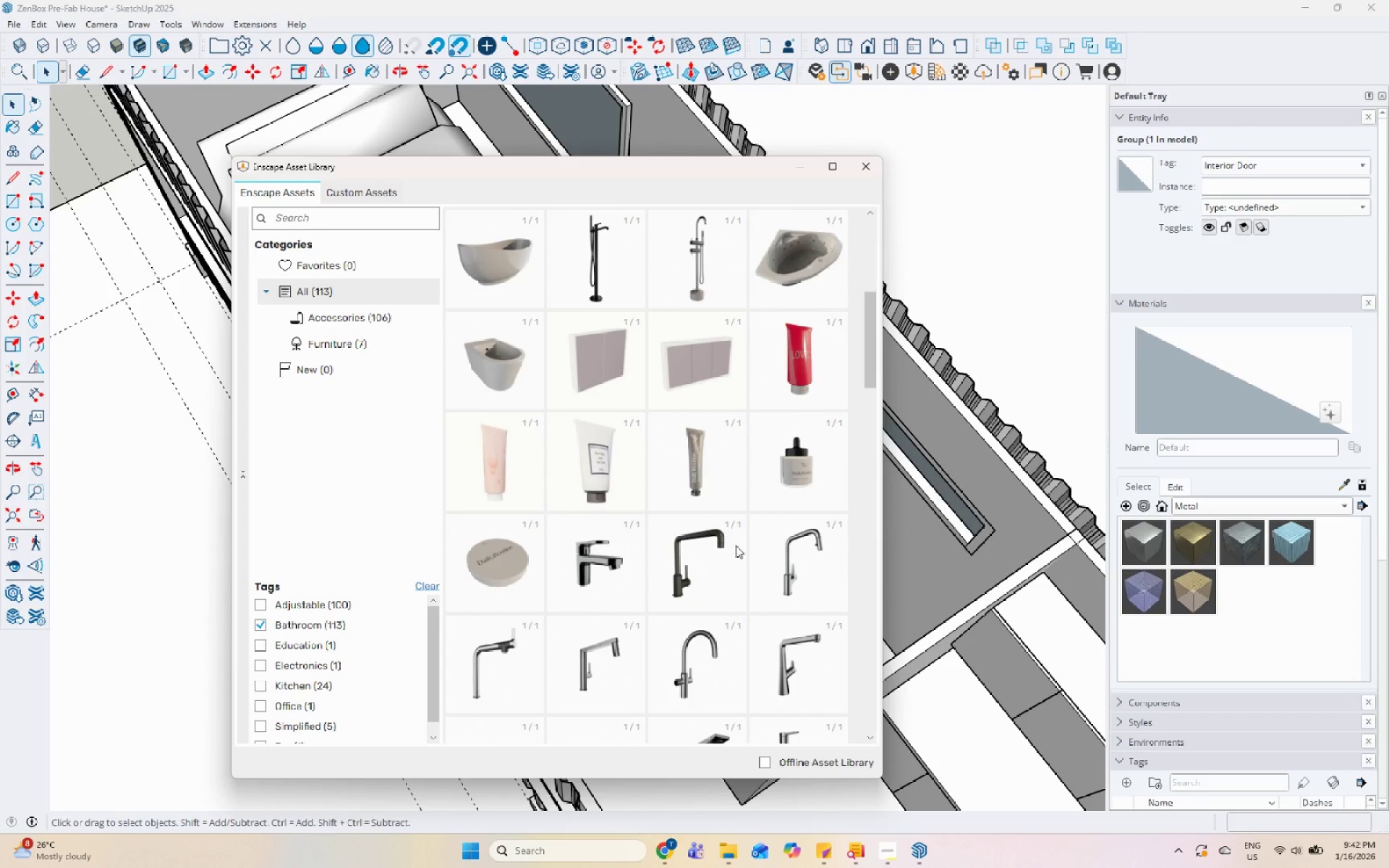 
scroll: coordinate [668, 441], scroll_direction: up, amount: 4.0
 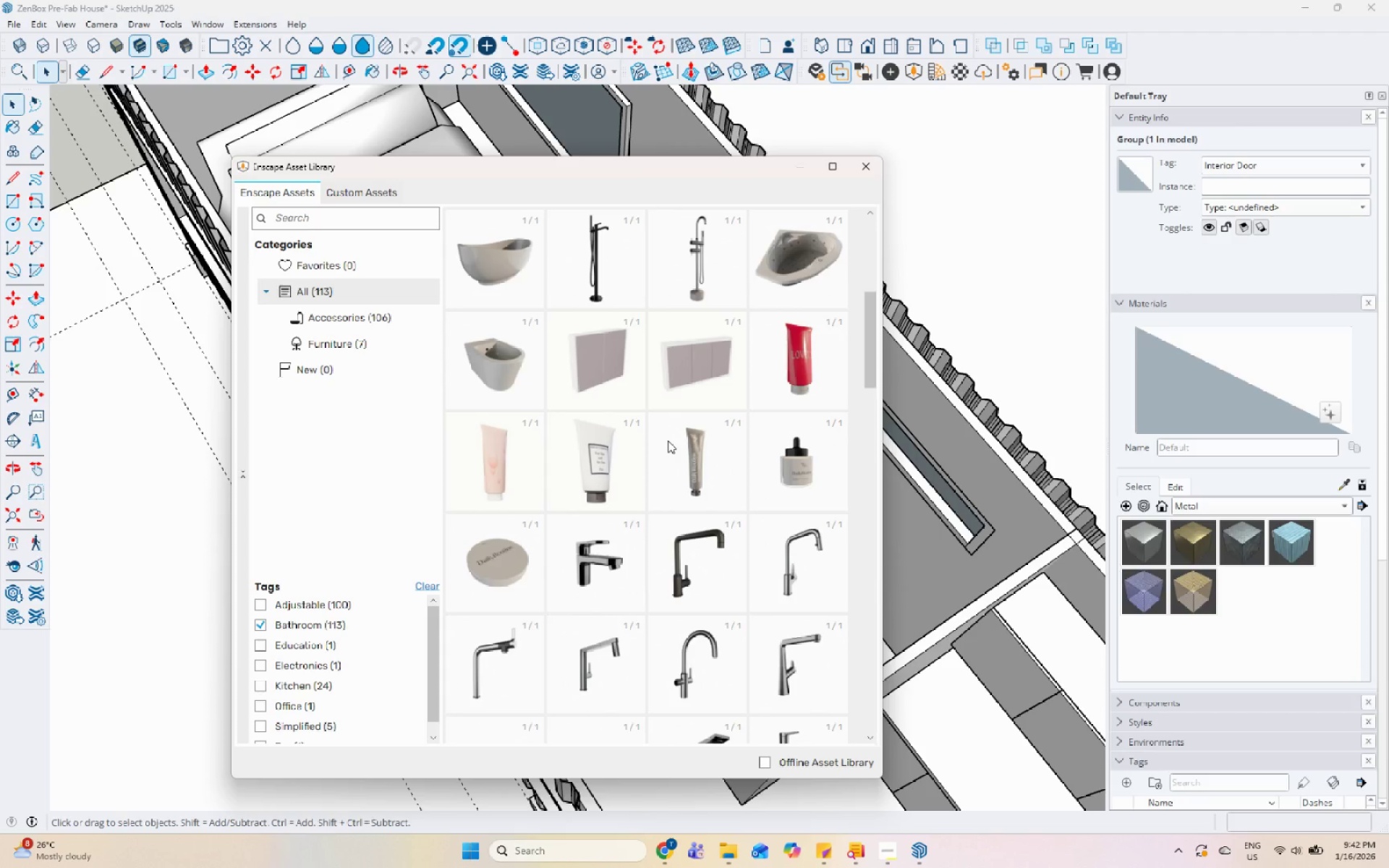 
scroll: coordinate [668, 441], scroll_direction: down, amount: 10.0
 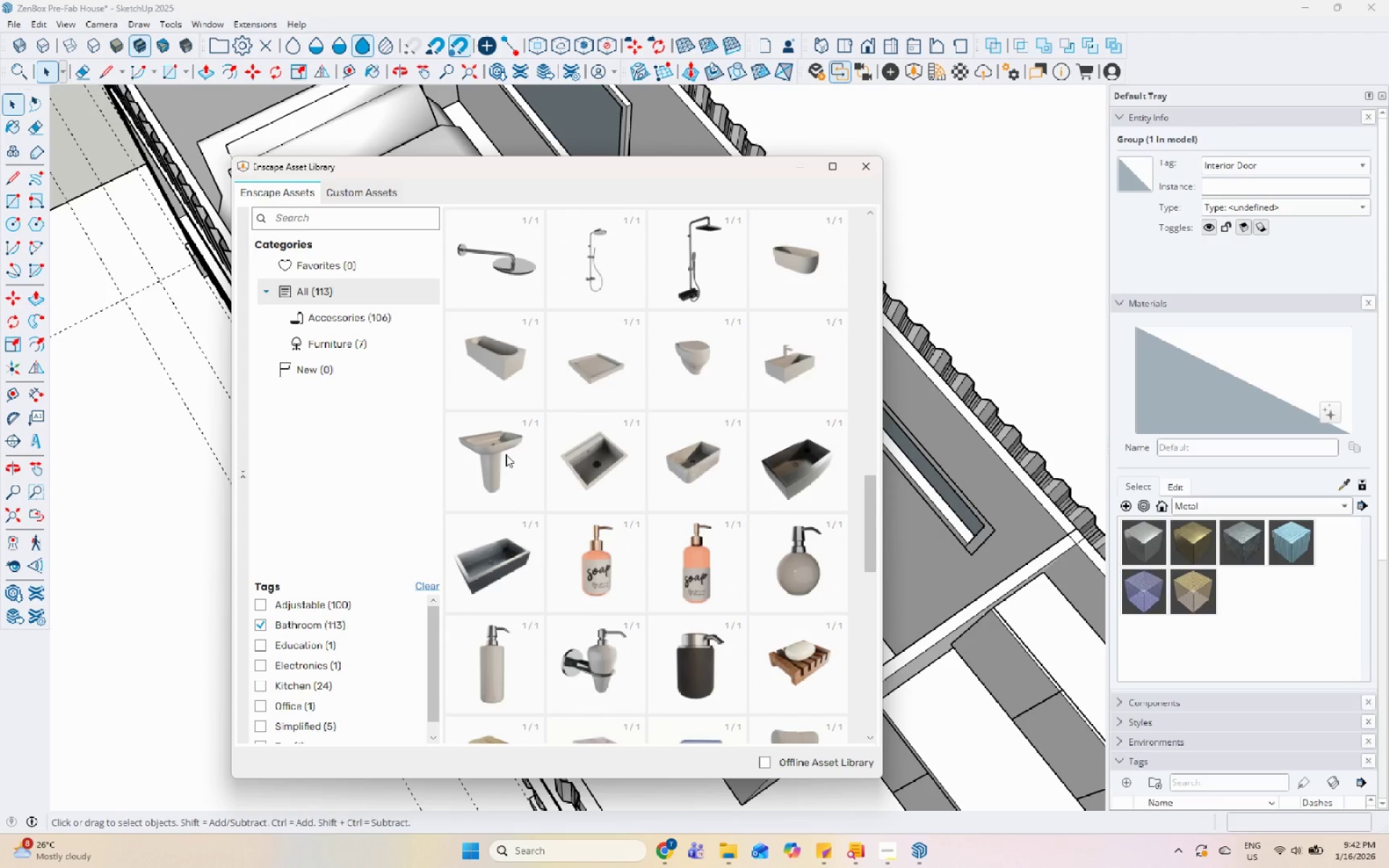 
scroll: coordinate [693, 395], scroll_direction: up, amount: 1.0
 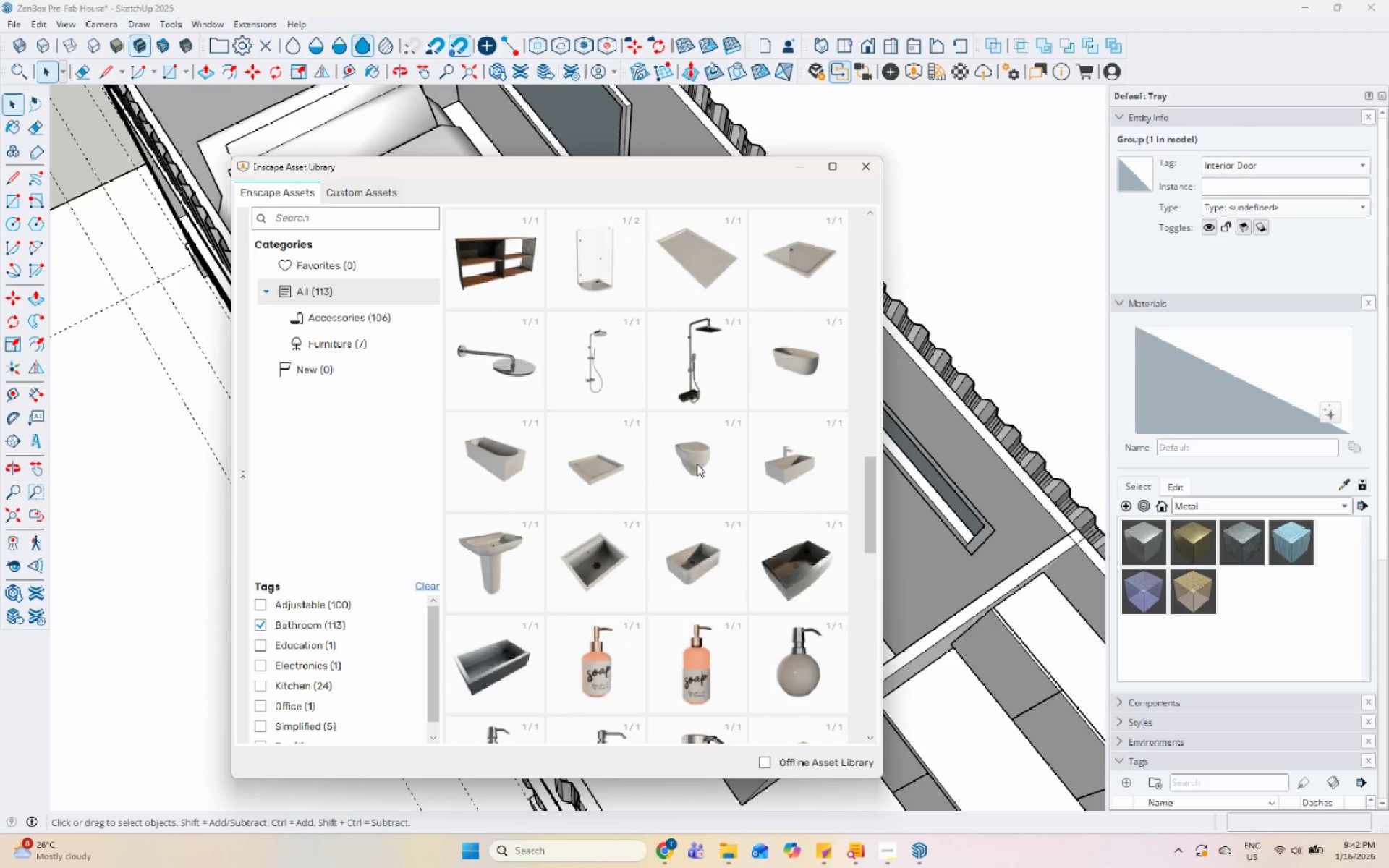 
double_click([700, 455])
 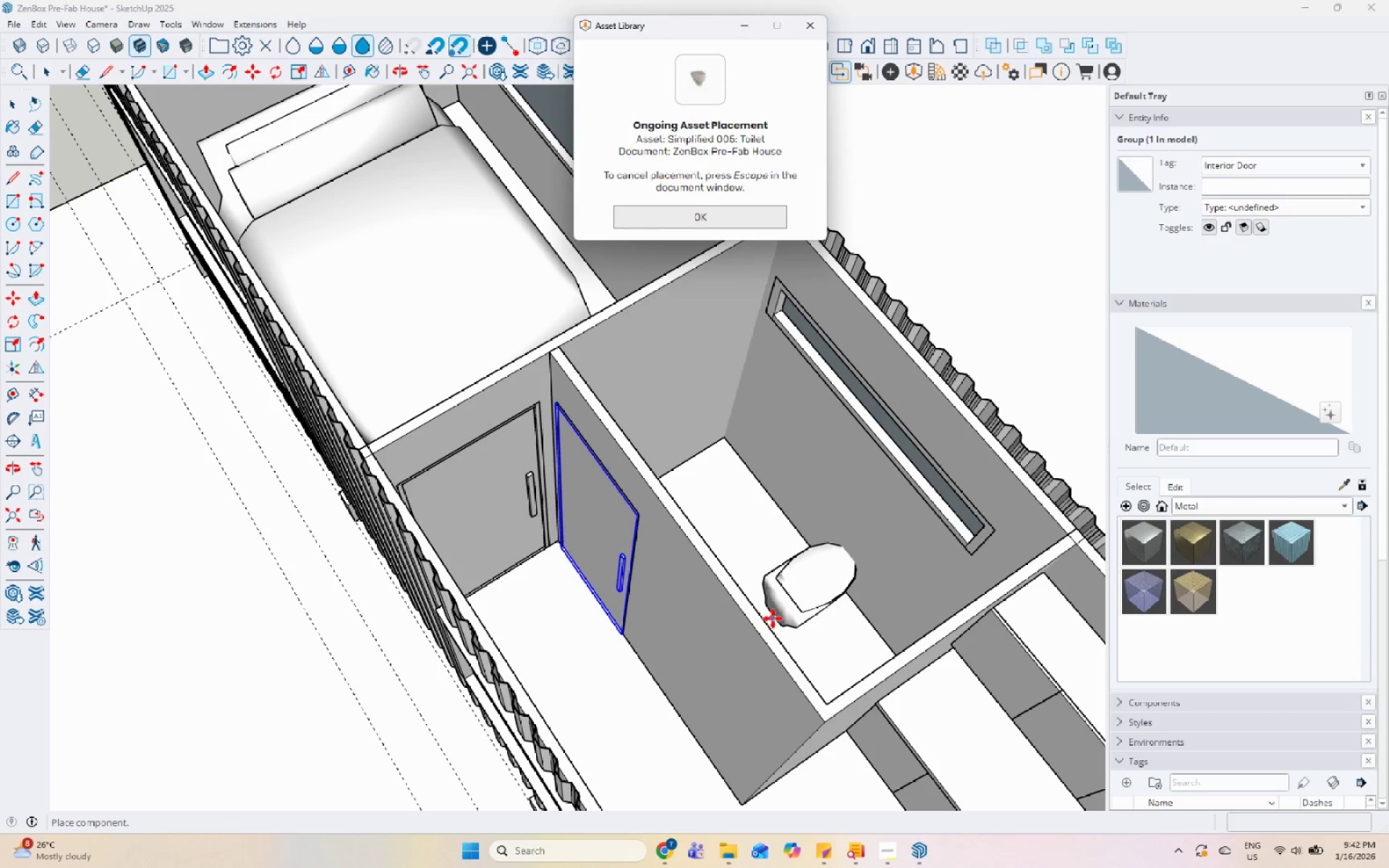 
scroll: coordinate [664, 706], scroll_direction: up, amount: 4.0
 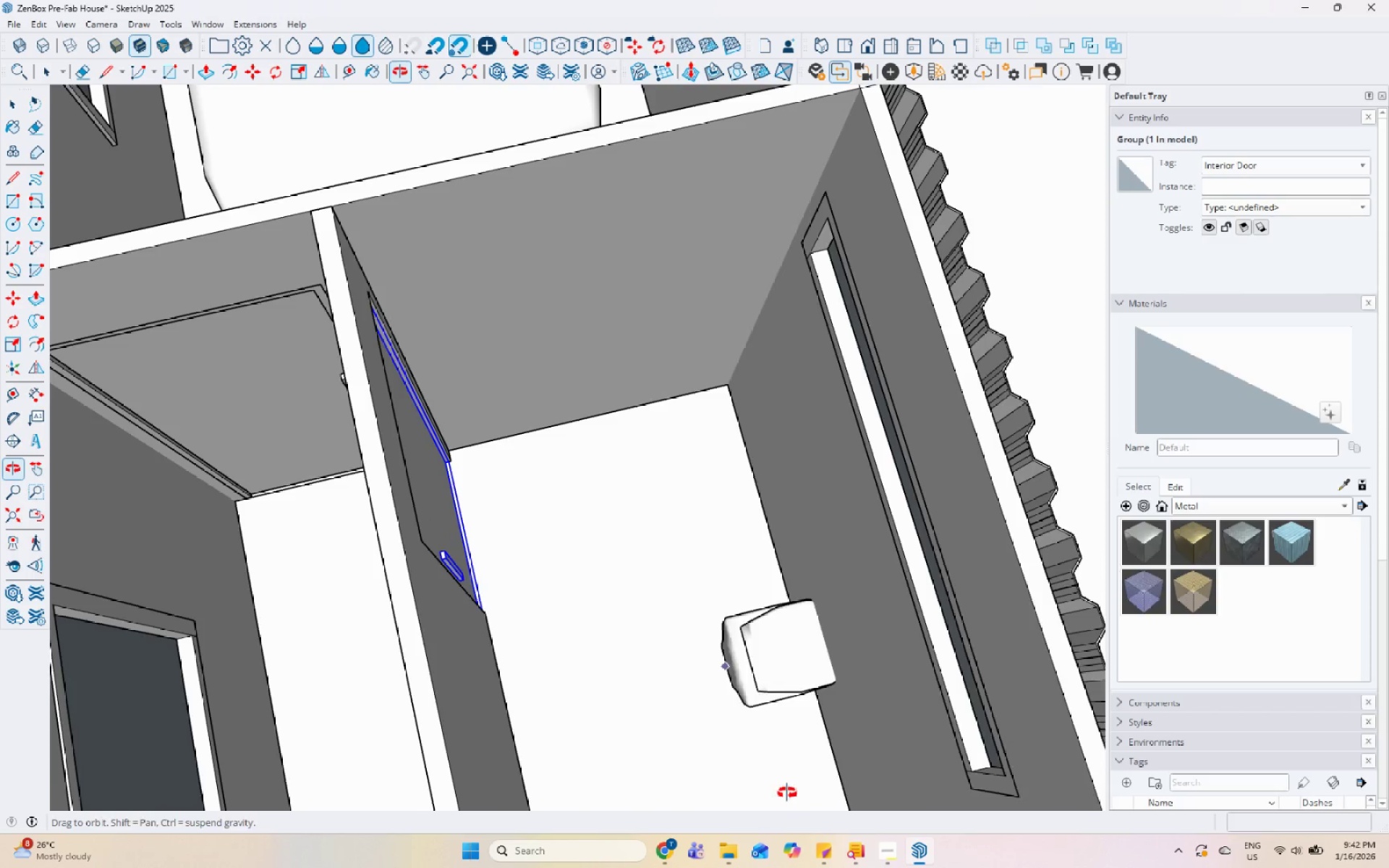 
scroll: coordinate [624, 540], scroll_direction: down, amount: 4.0
 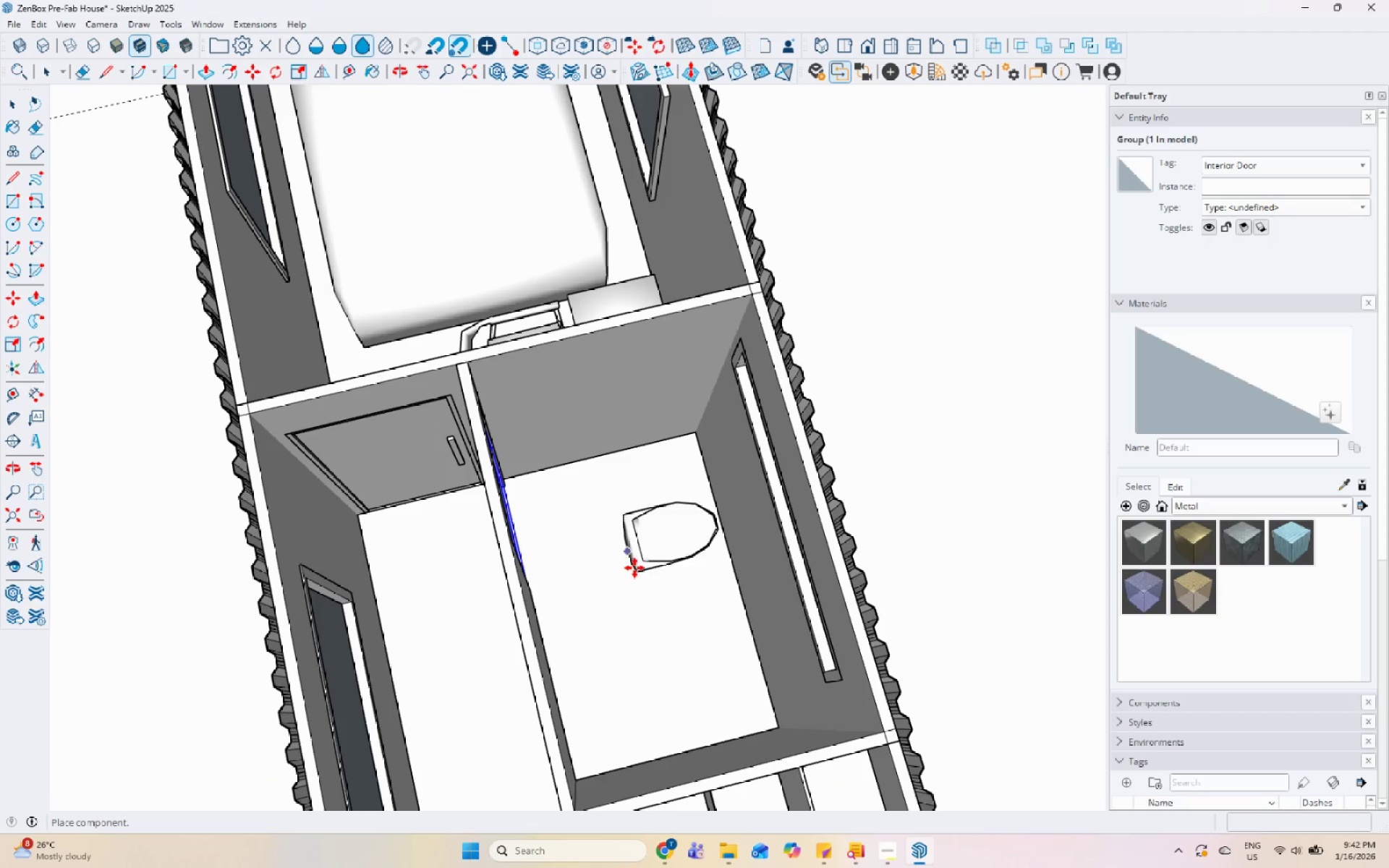 
mouse_move([641, 620])
 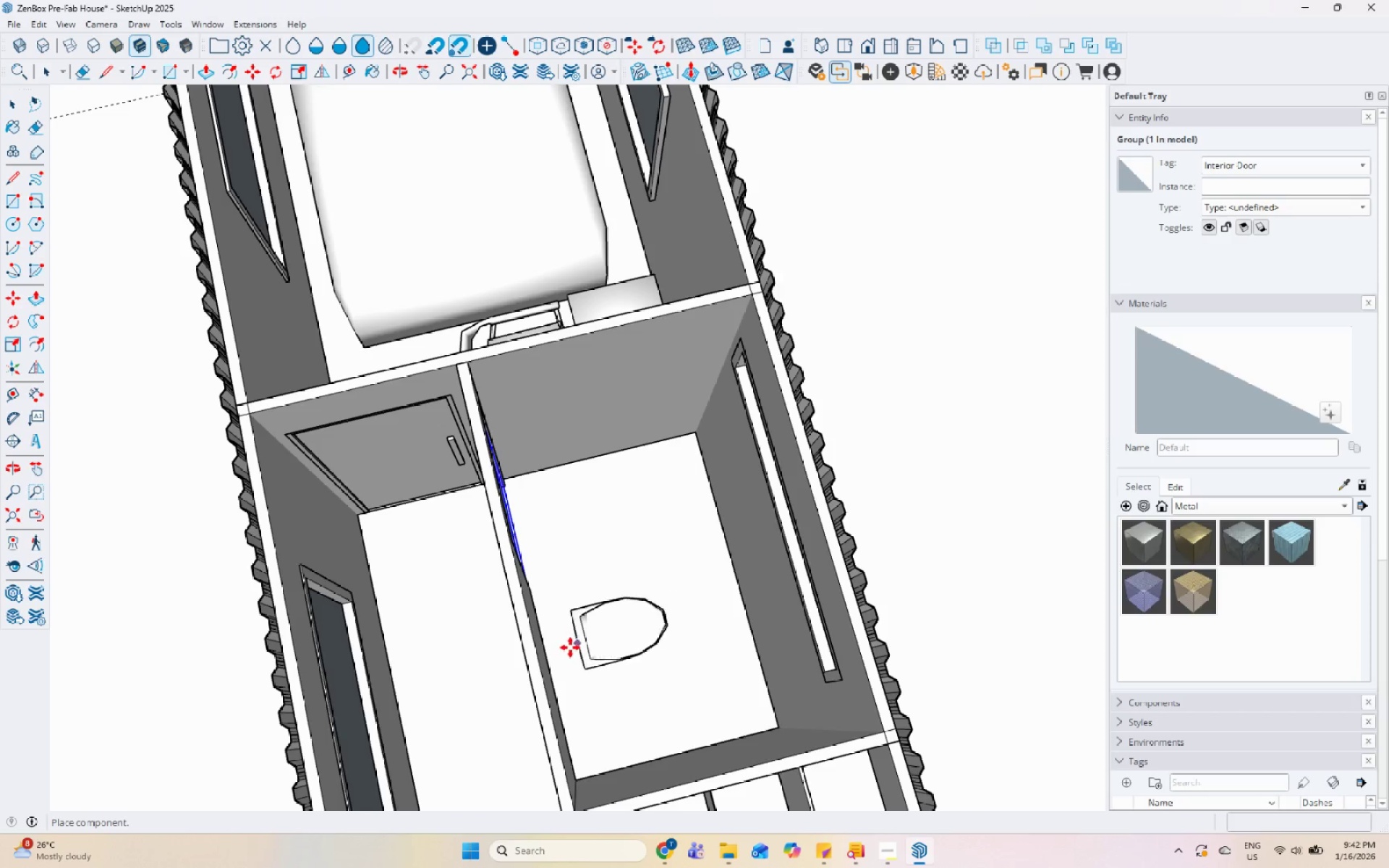 
wait(6.28)
 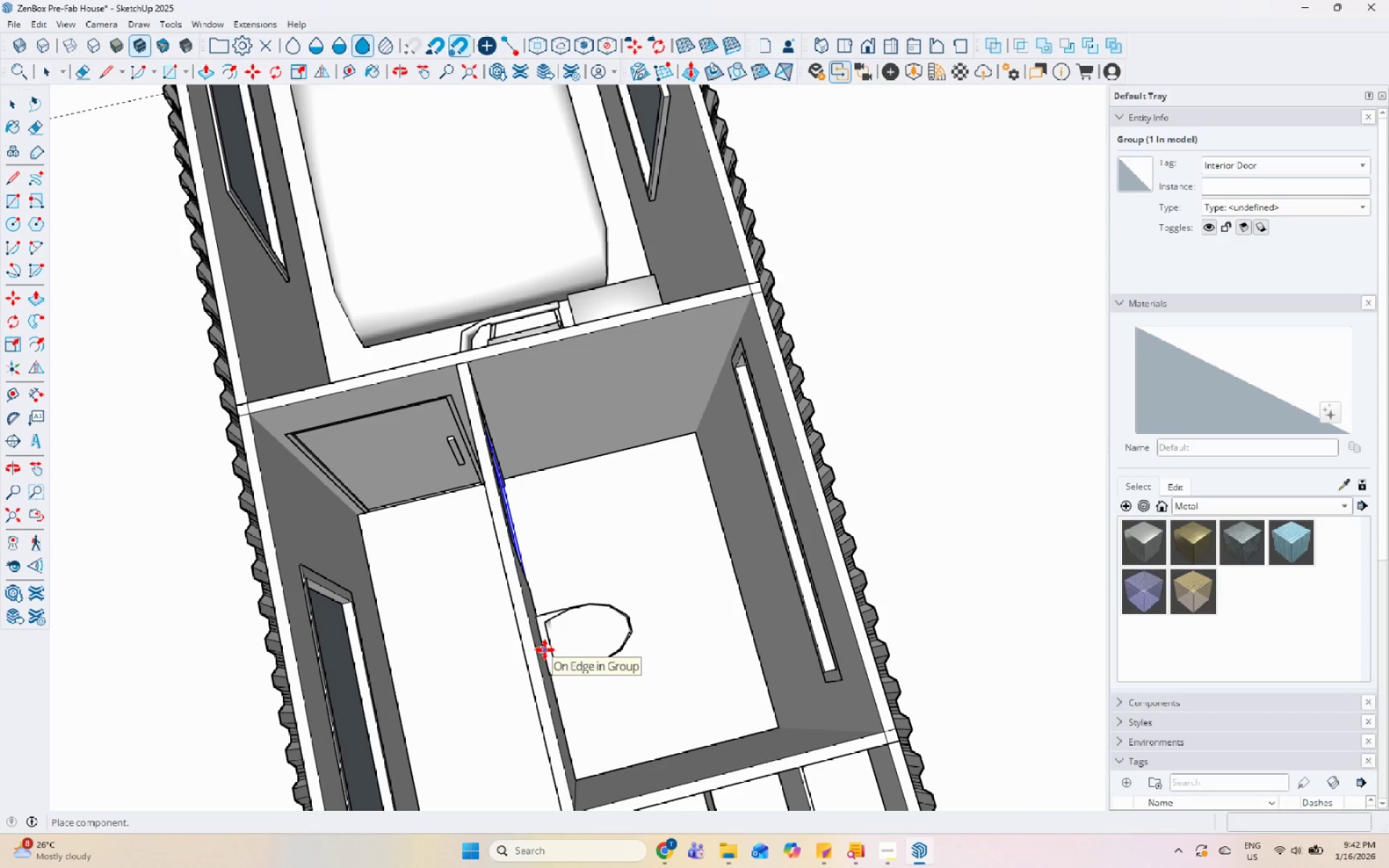 
left_click([450, 618])
 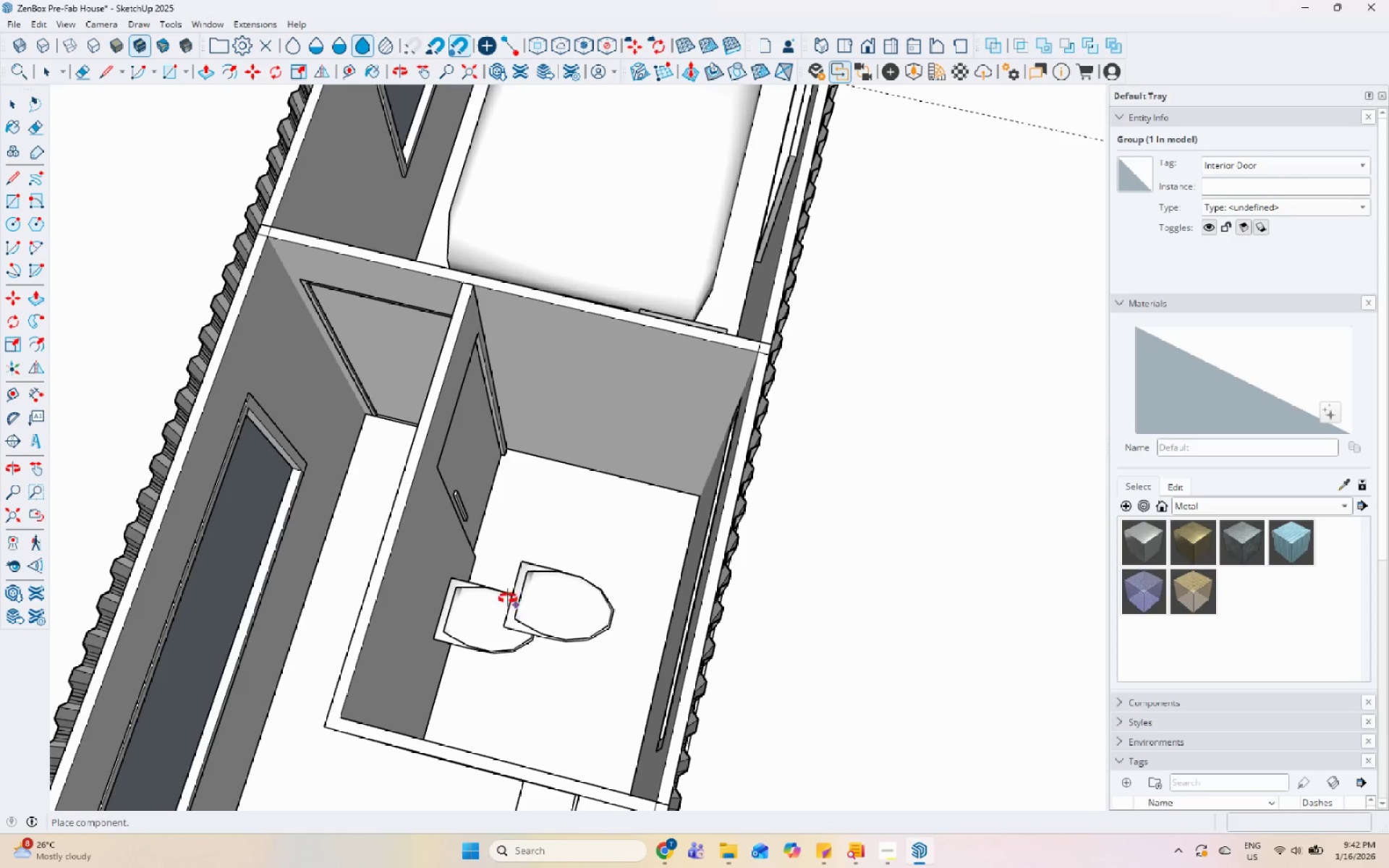 
key(Space)
 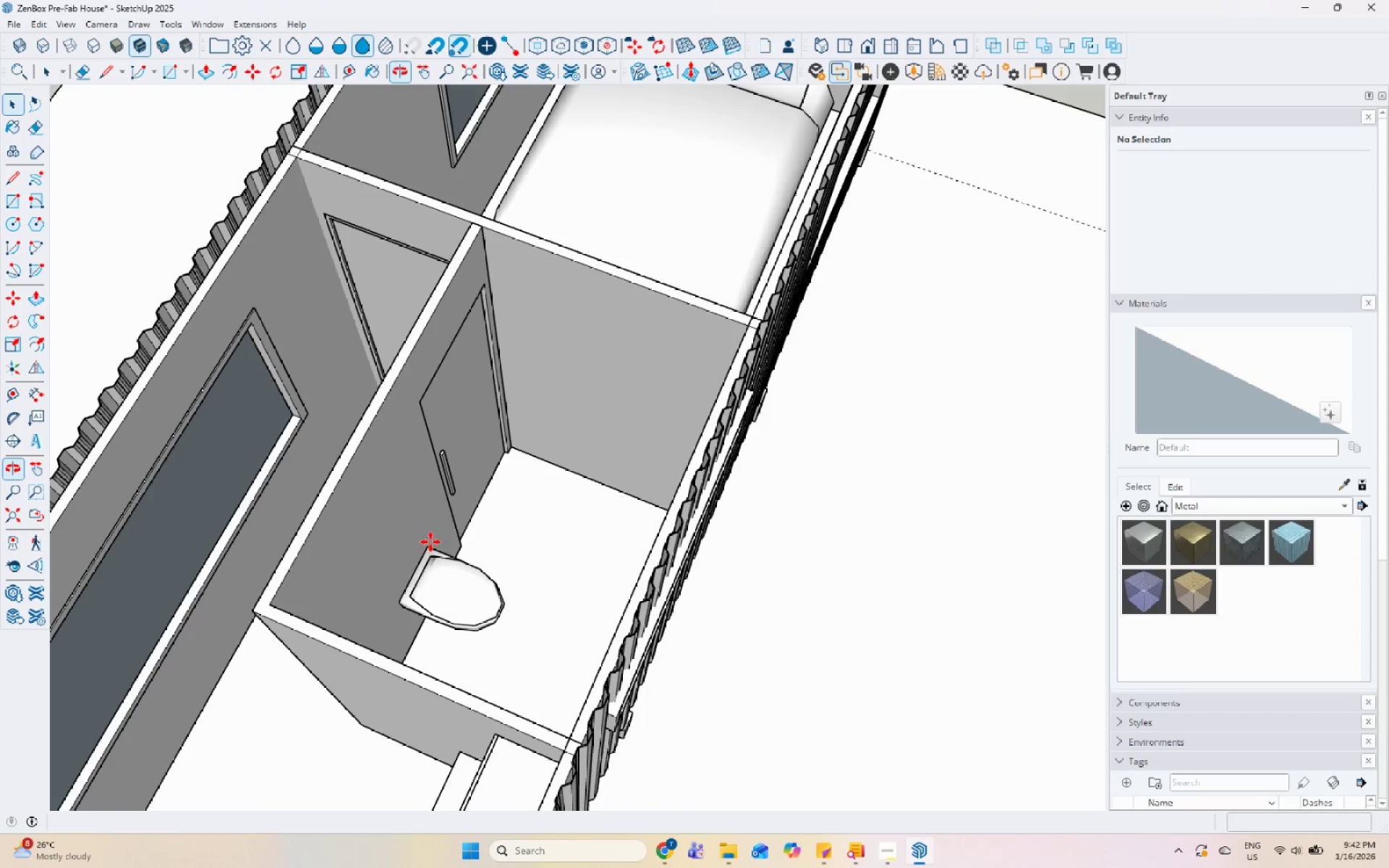 
left_click_drag(start_coordinate=[498, 603], to_coordinate=[491, 603])
 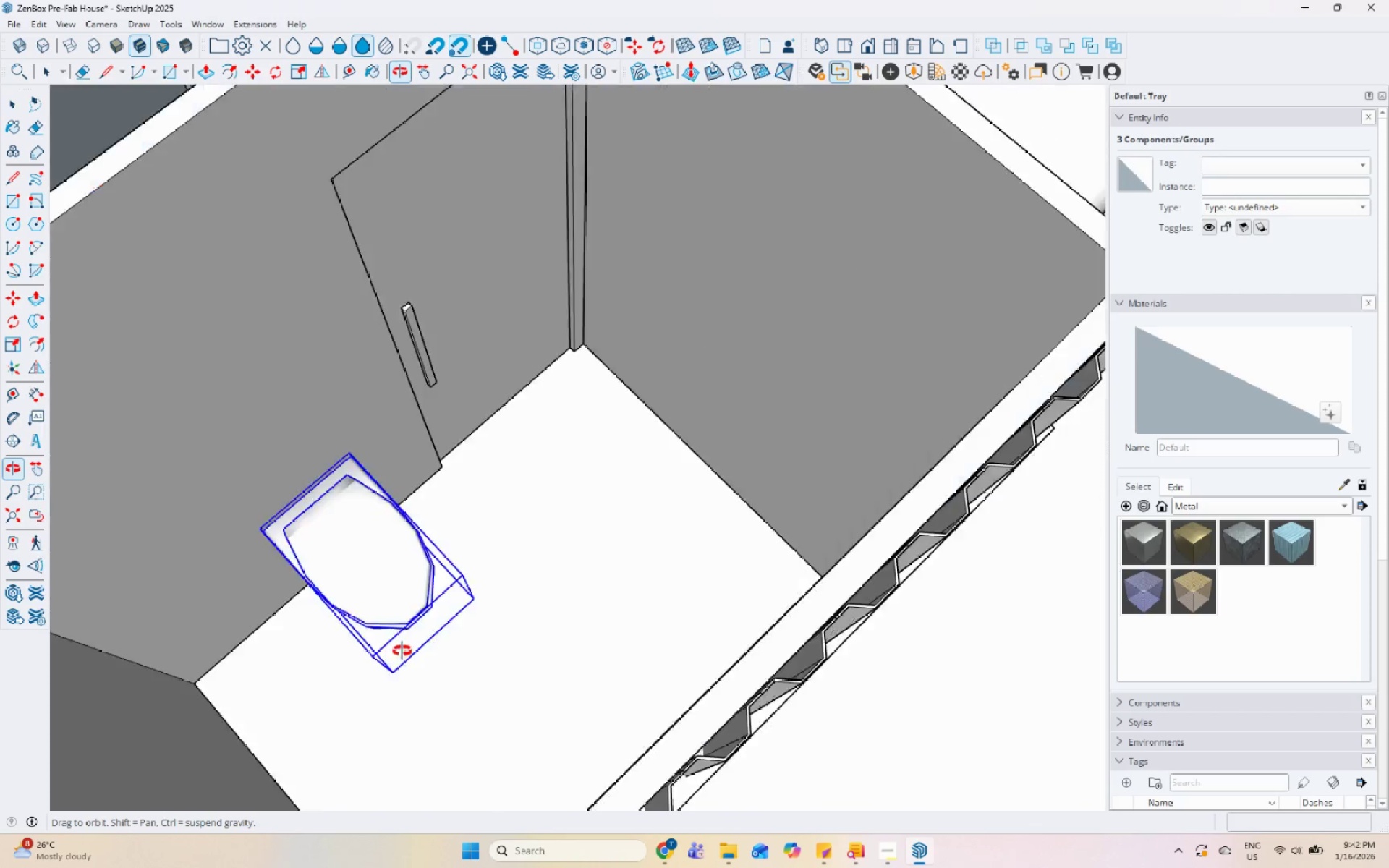 
scroll: coordinate [465, 597], scroll_direction: up, amount: 6.0
 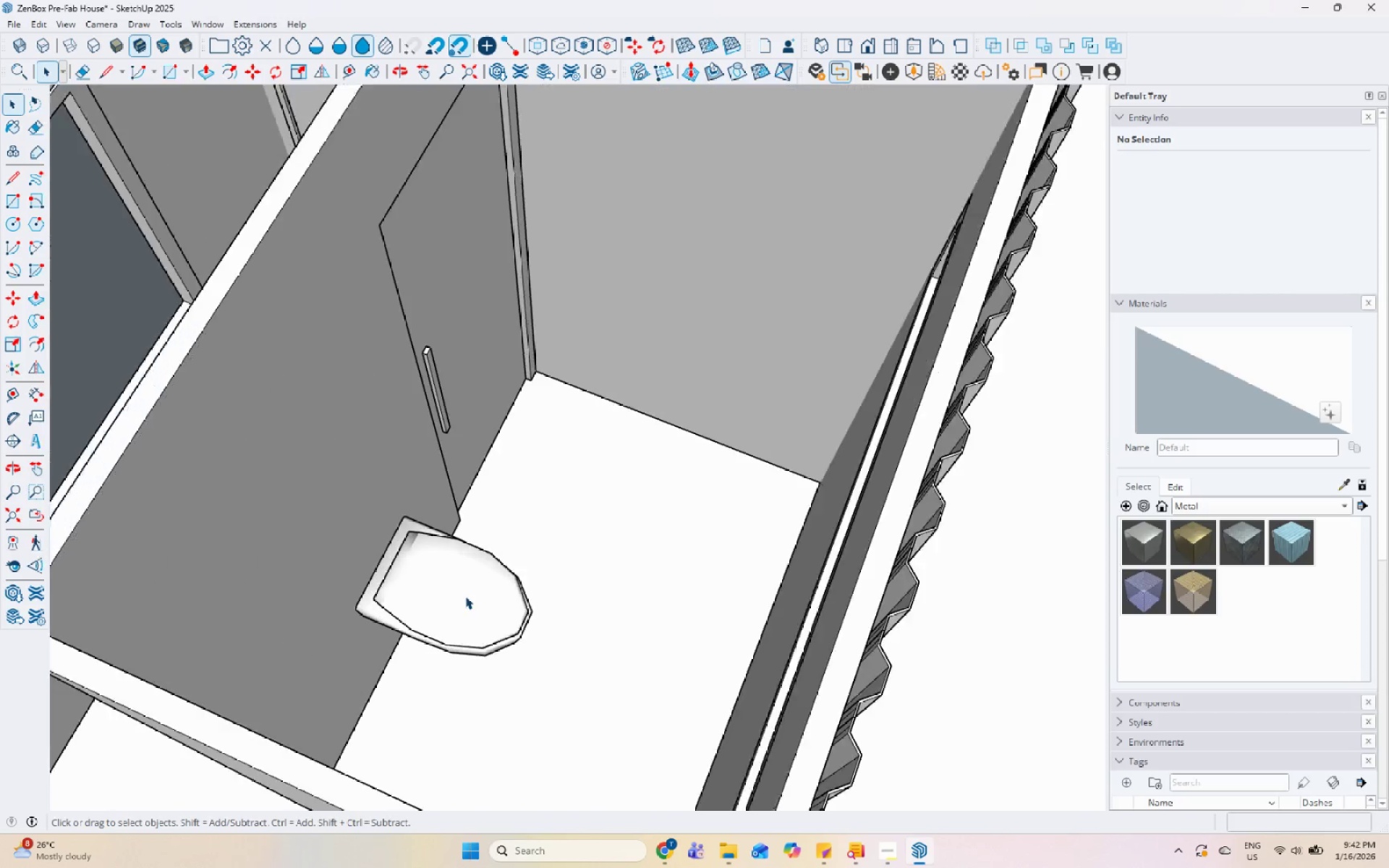 
scroll: coordinate [627, 505], scroll_direction: down, amount: 11.0
 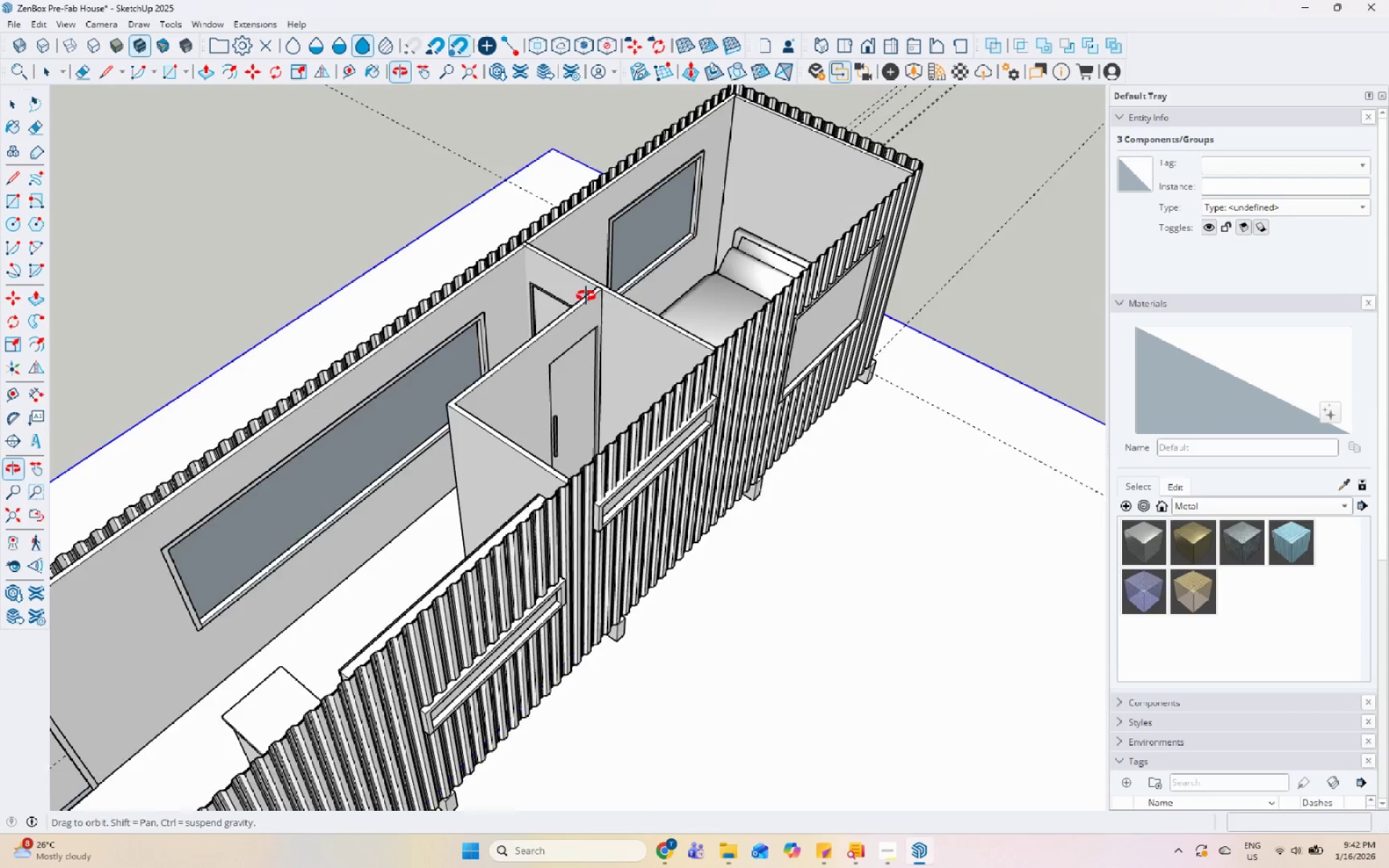 
scroll: coordinate [538, 404], scroll_direction: up, amount: 6.0
 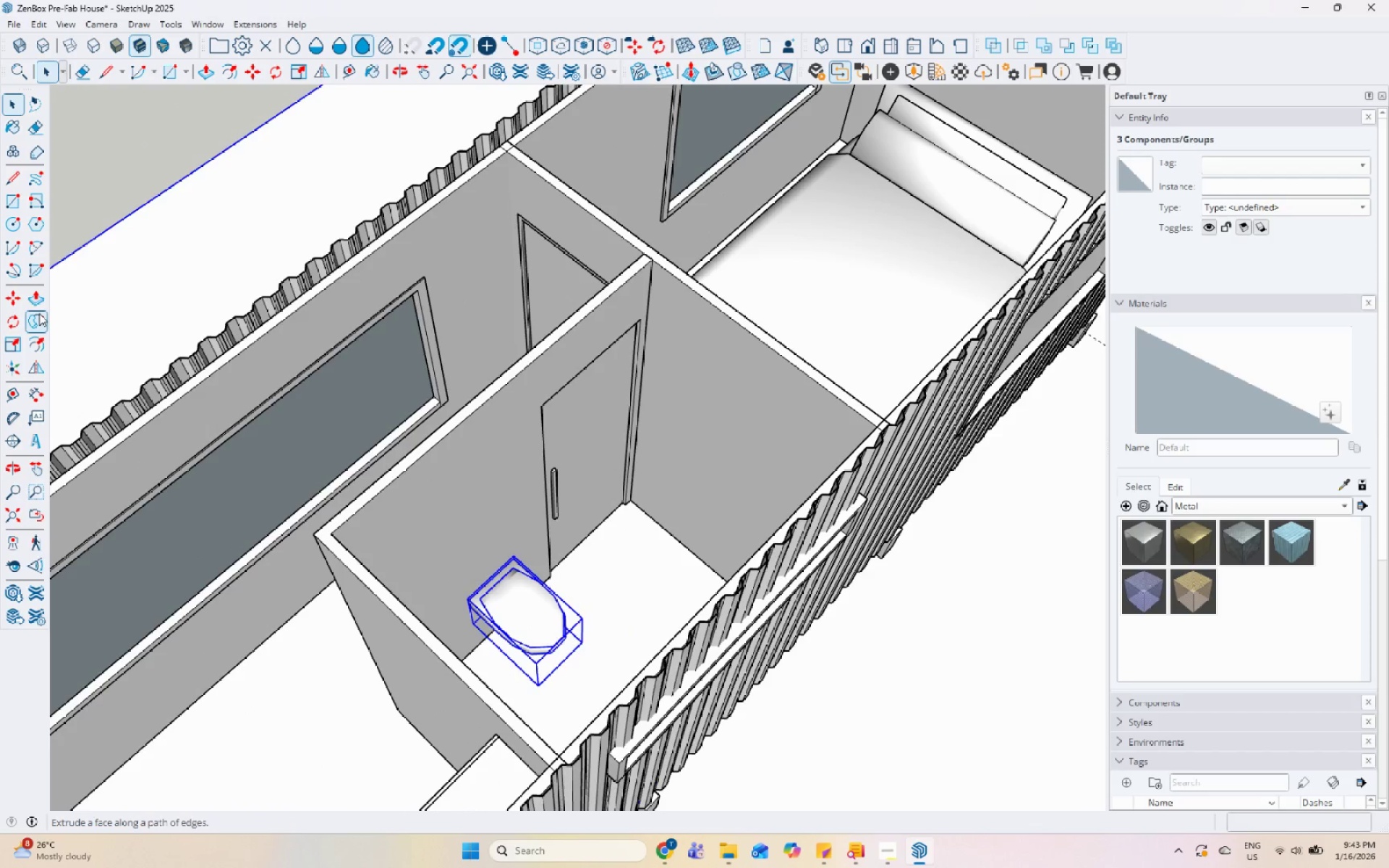 
left_click([36, 372])
 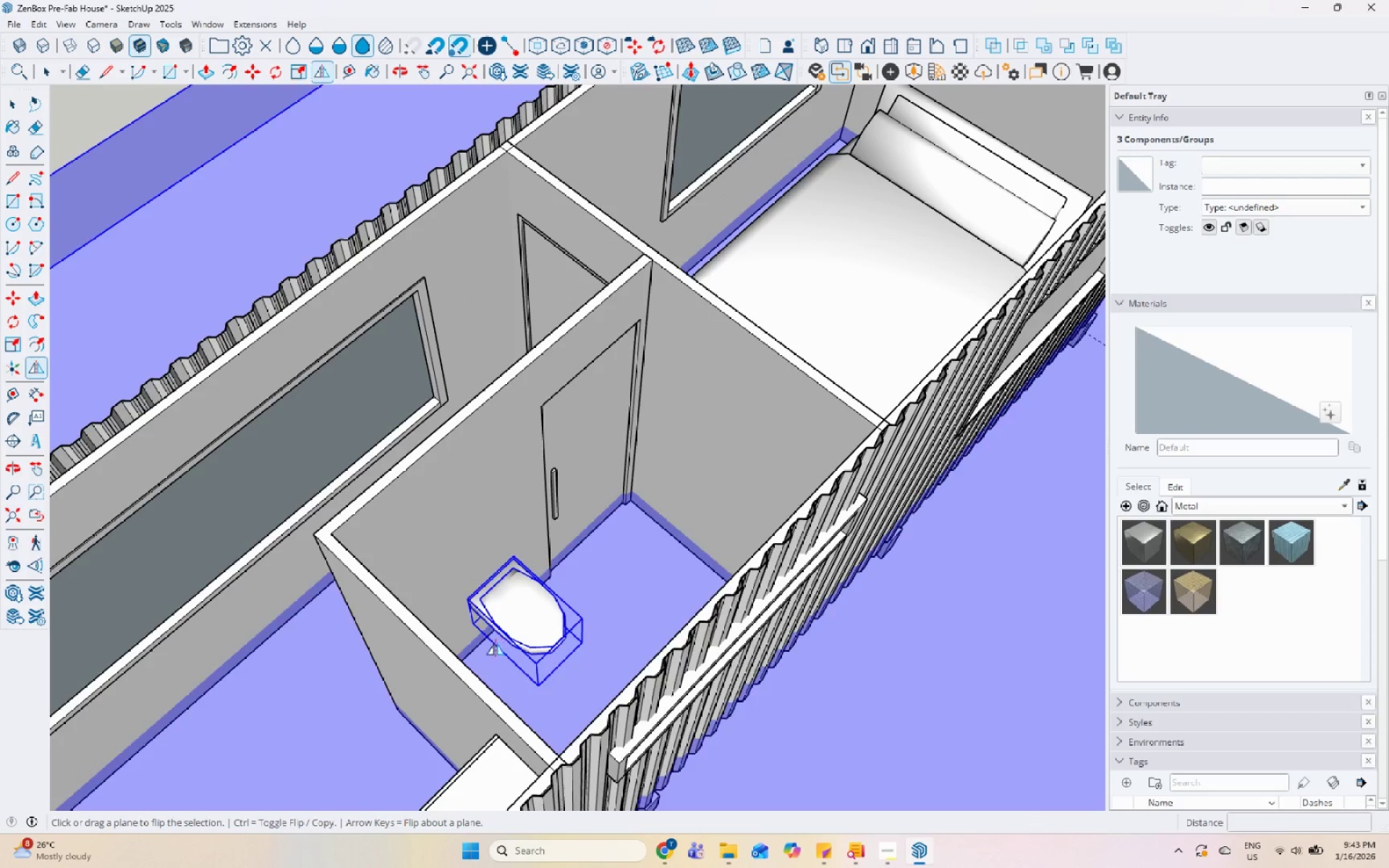 
key(Space)
 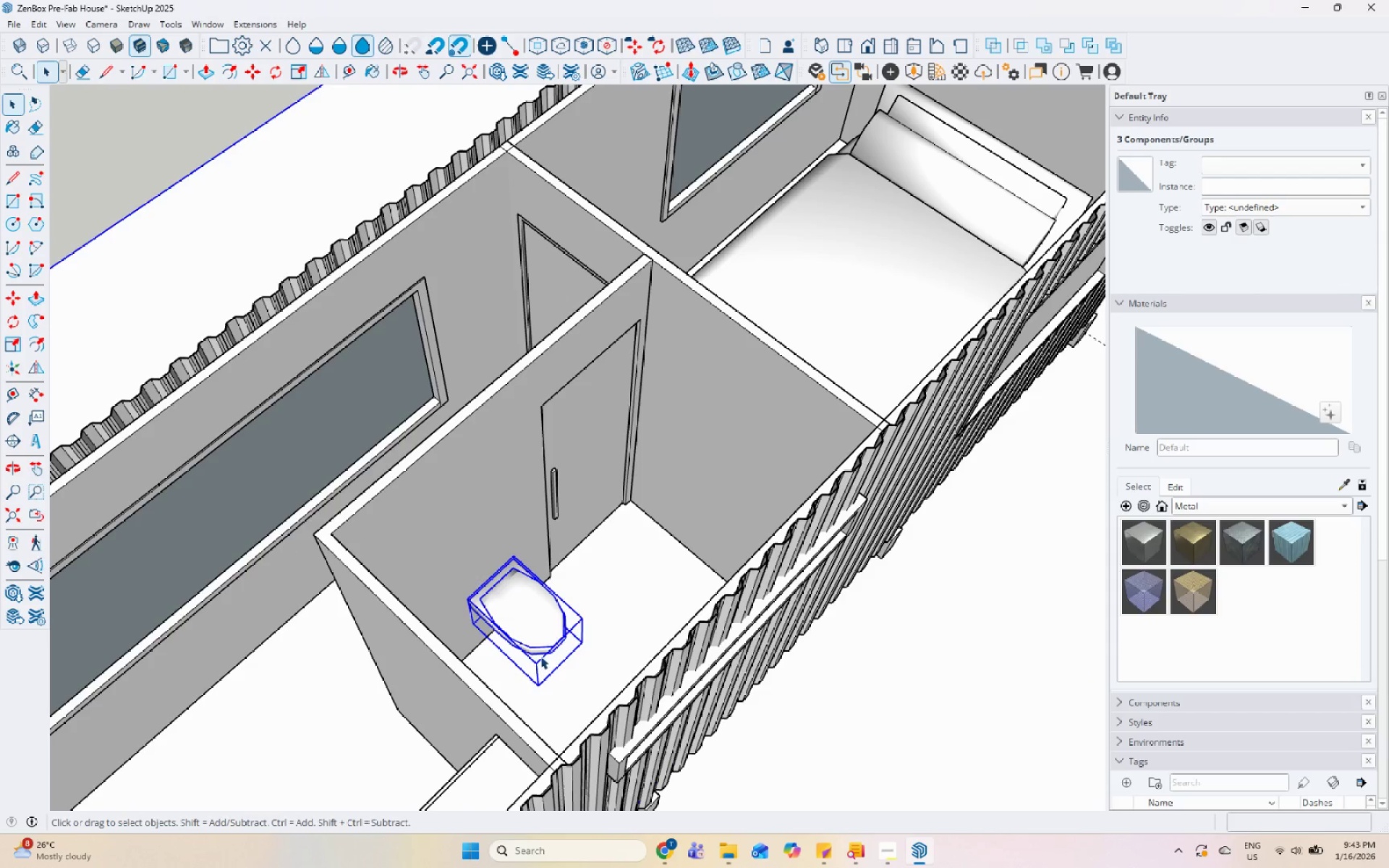 
left_click([535, 656])
 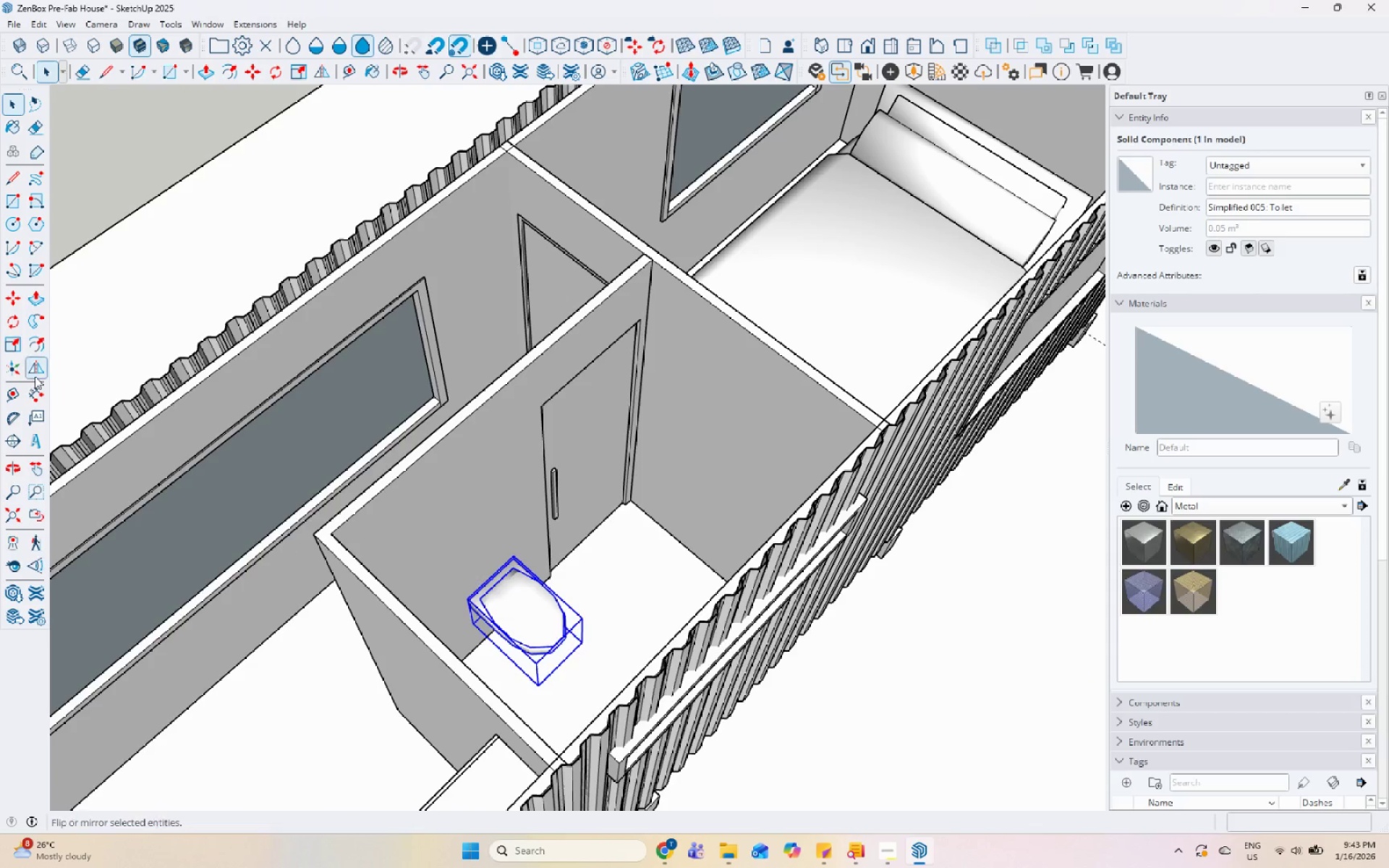 
left_click([34, 365])
 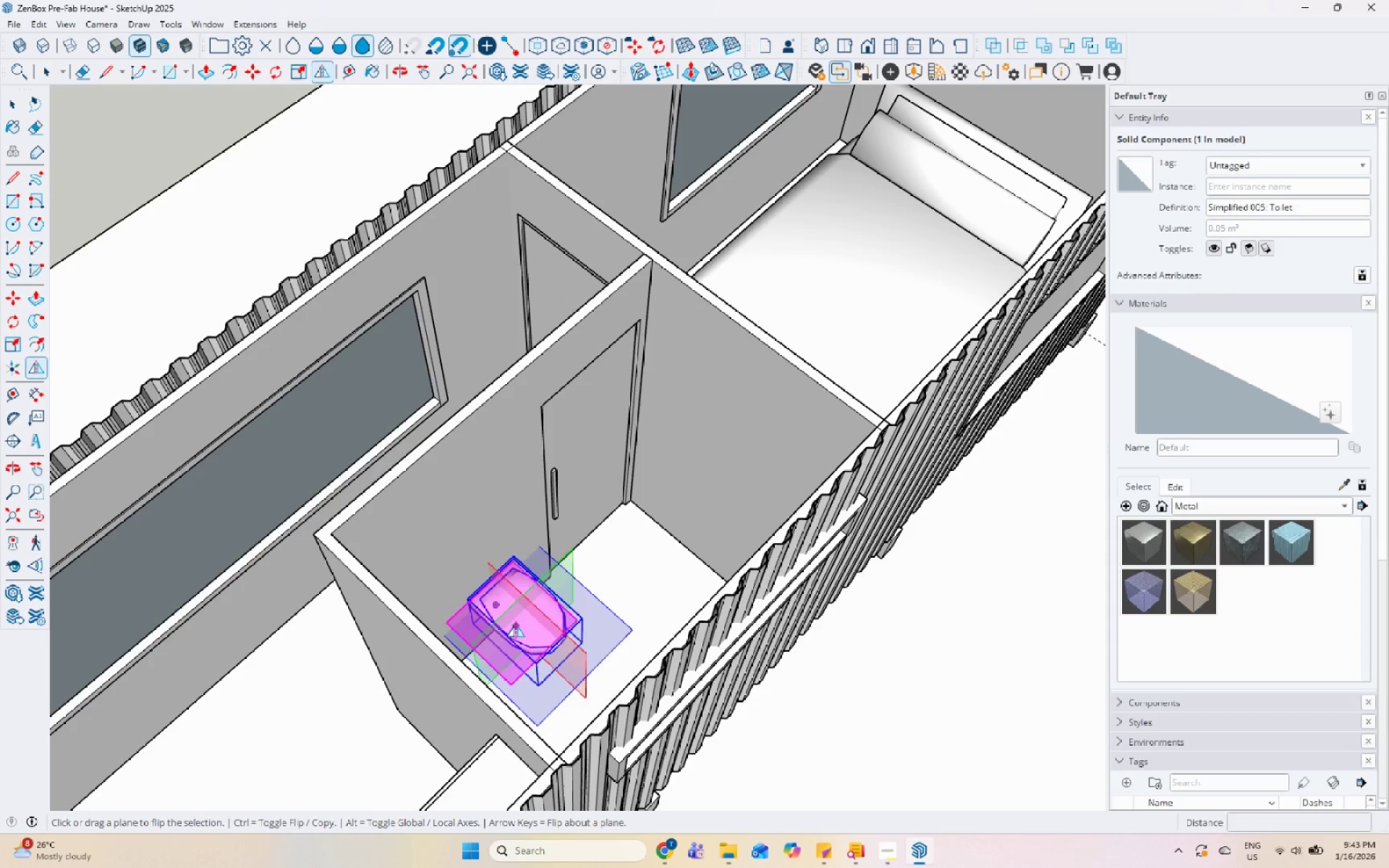 
left_click([509, 617])
 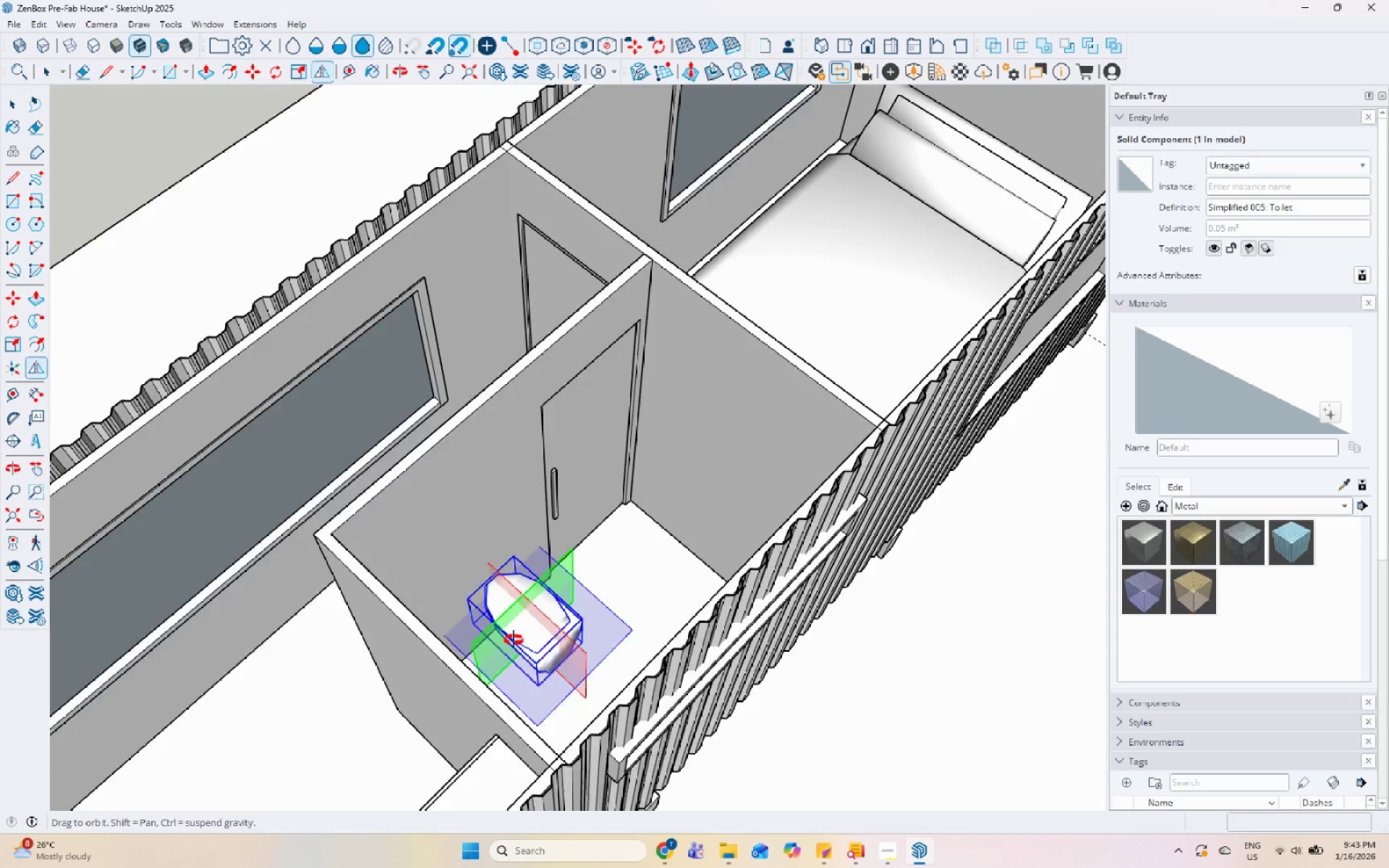 
key(Space)
 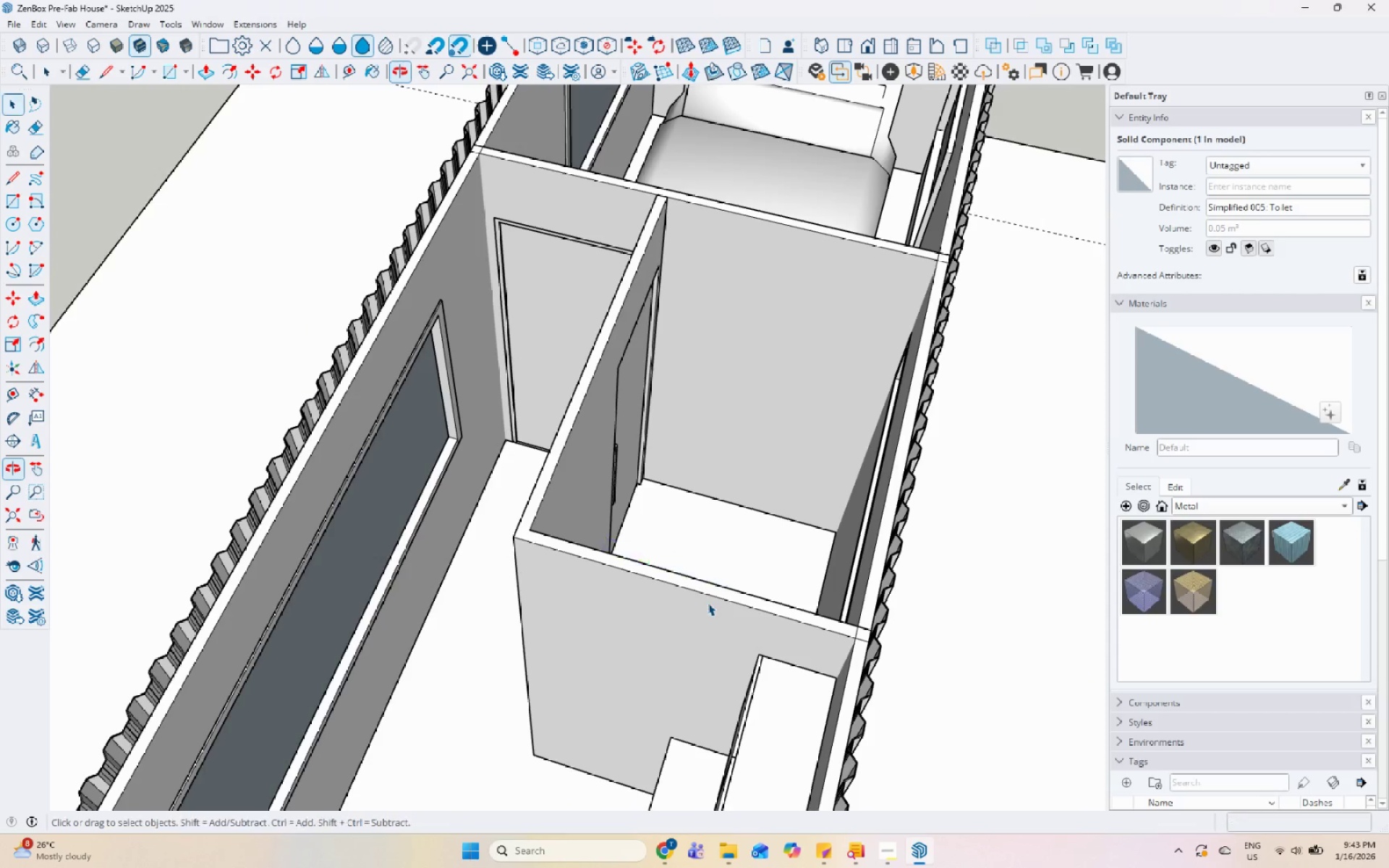 
scroll: coordinate [757, 606], scroll_direction: up, amount: 6.0
 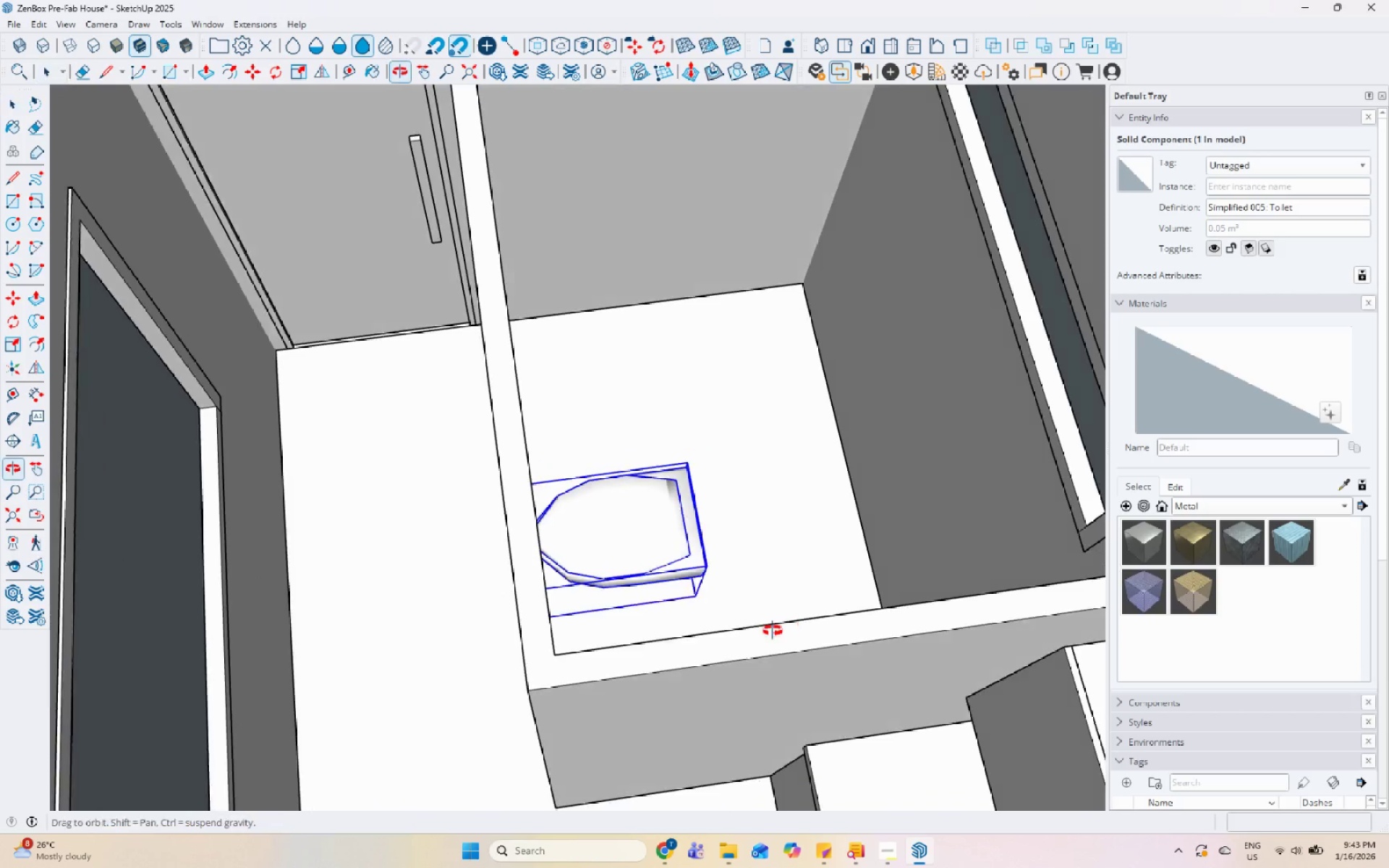 
key(M)
 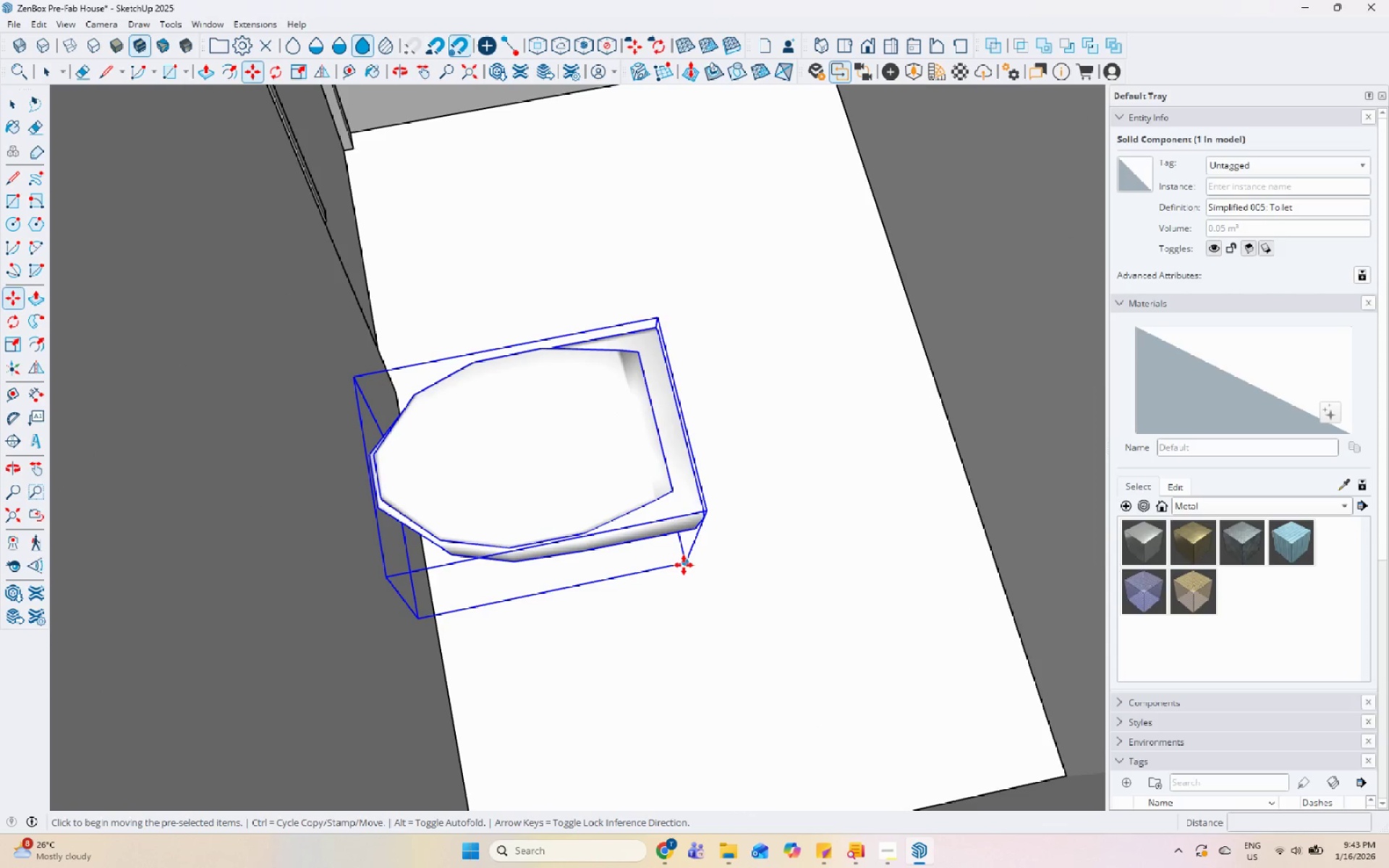 
scroll: coordinate [702, 572], scroll_direction: up, amount: 5.0
 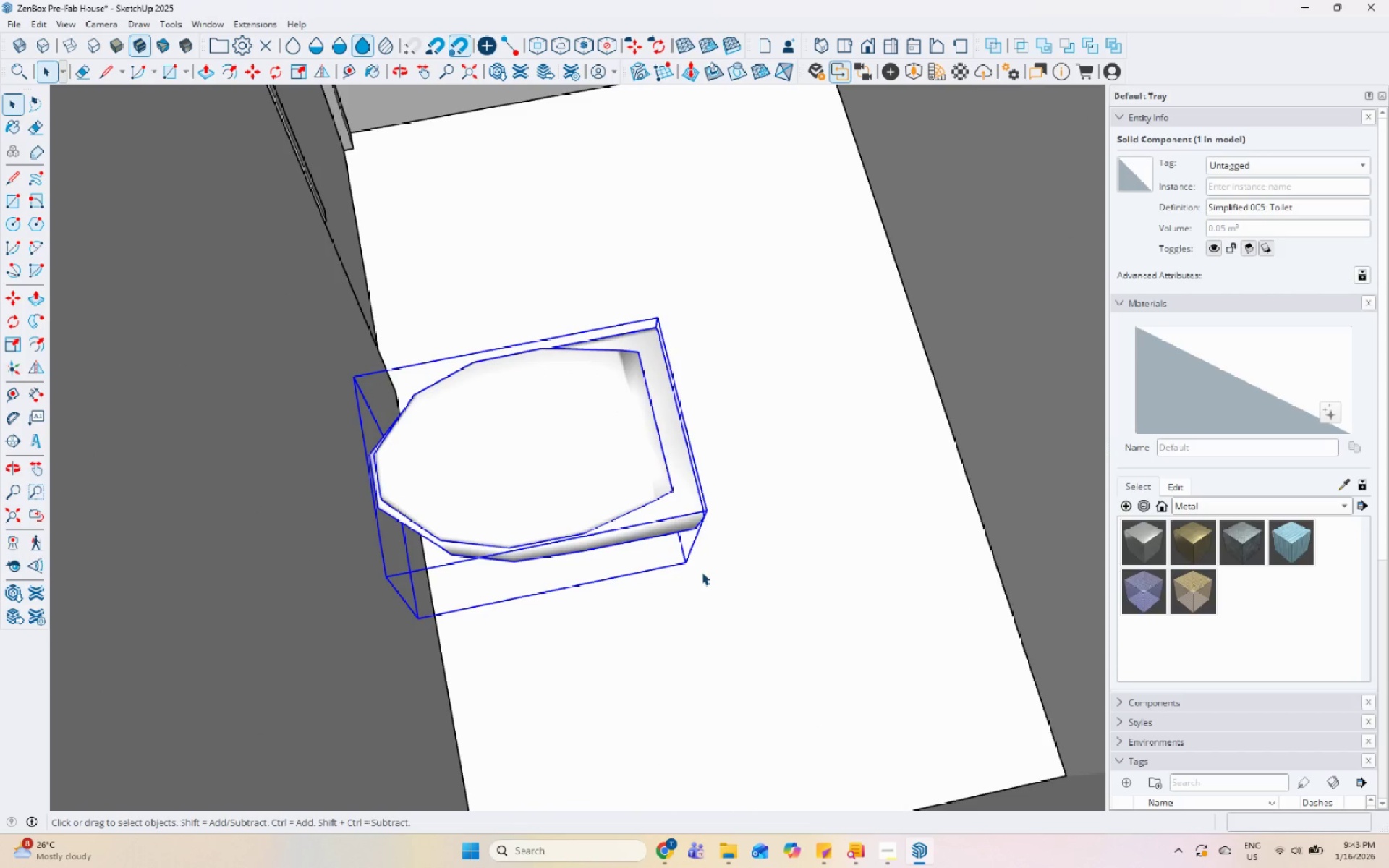 
left_click_drag(start_coordinate=[684, 565], to_coordinate=[687, 565])
 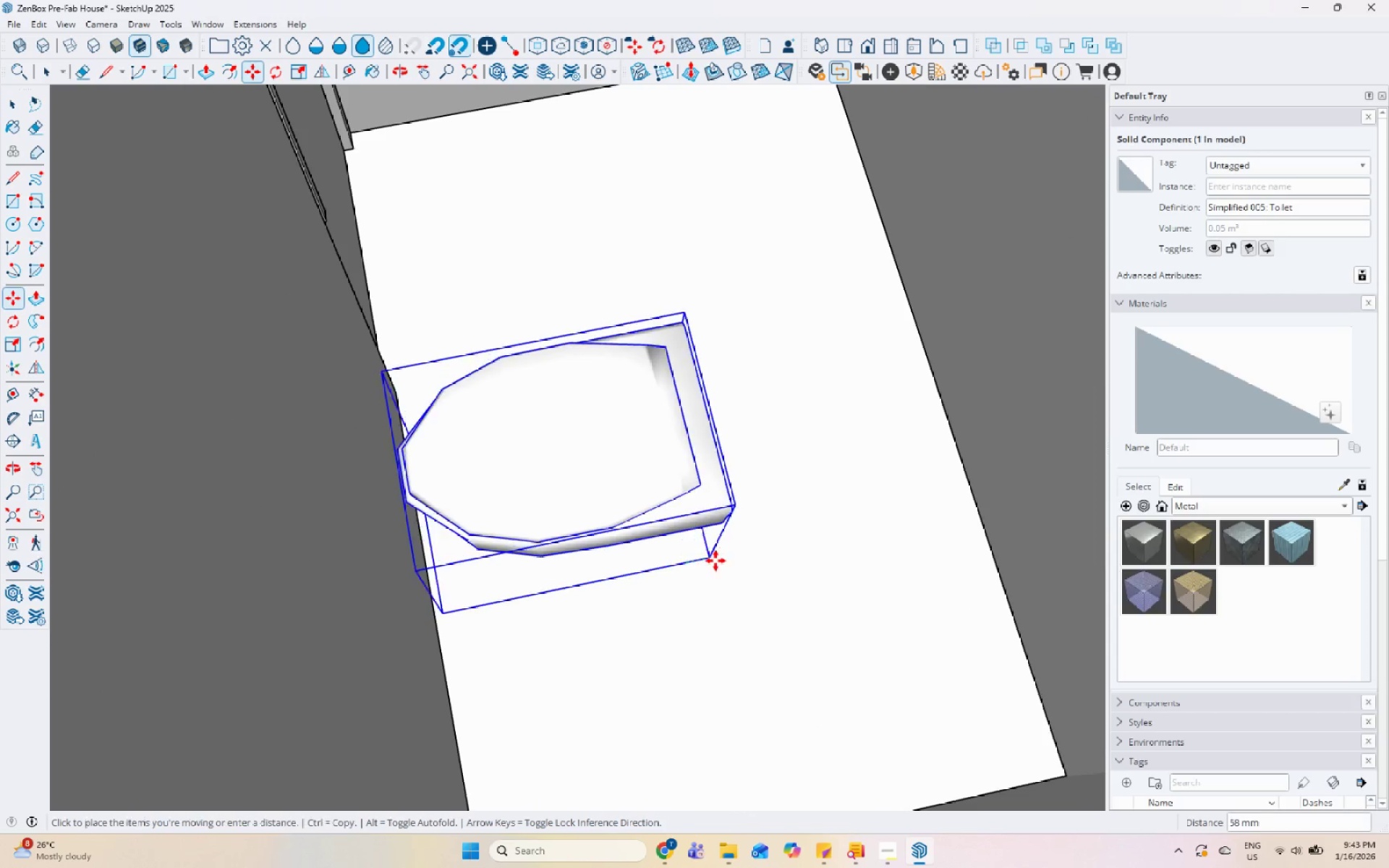 
scroll: coordinate [544, 592], scroll_direction: down, amount: 10.0
 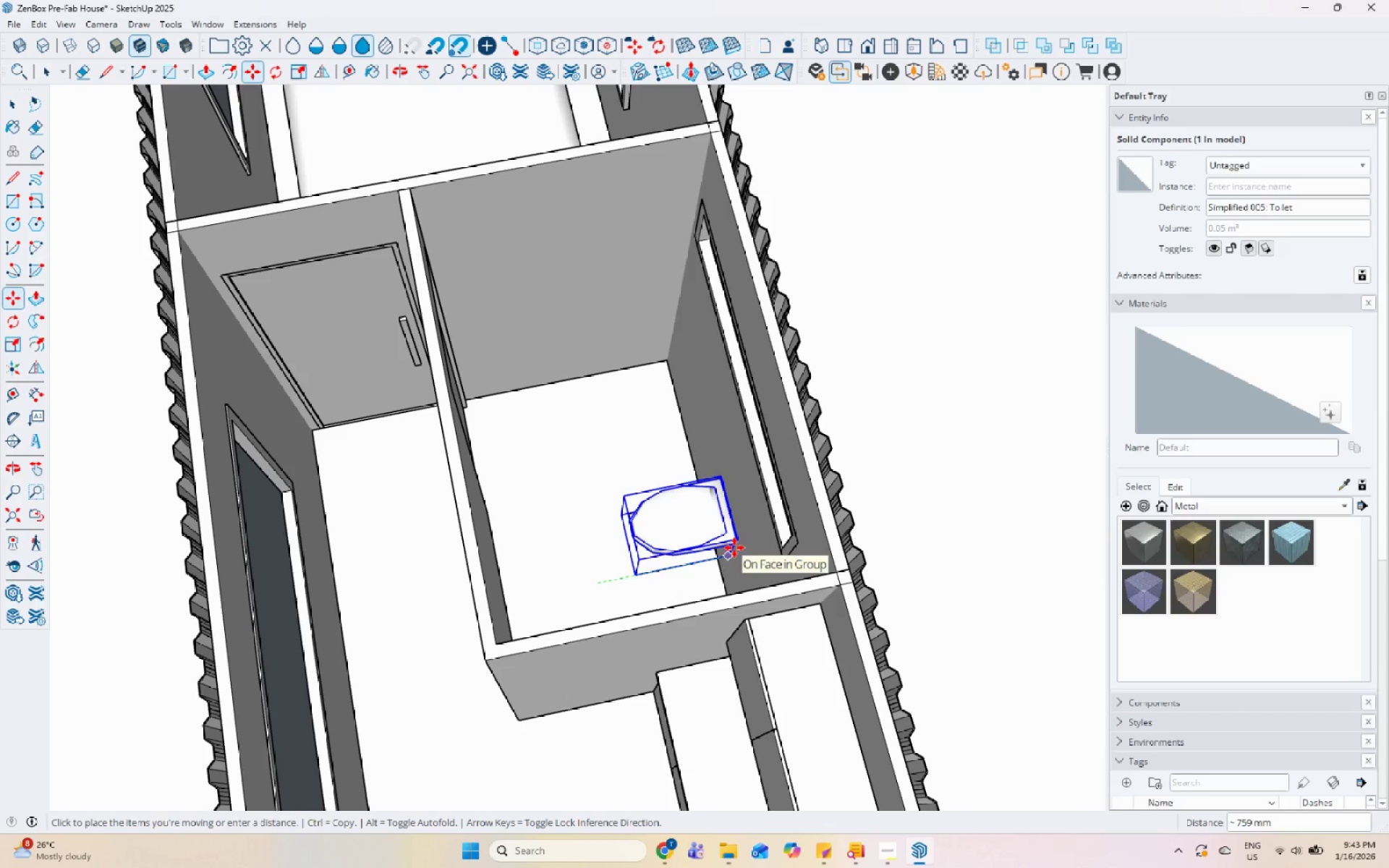 
left_click([734, 548])
 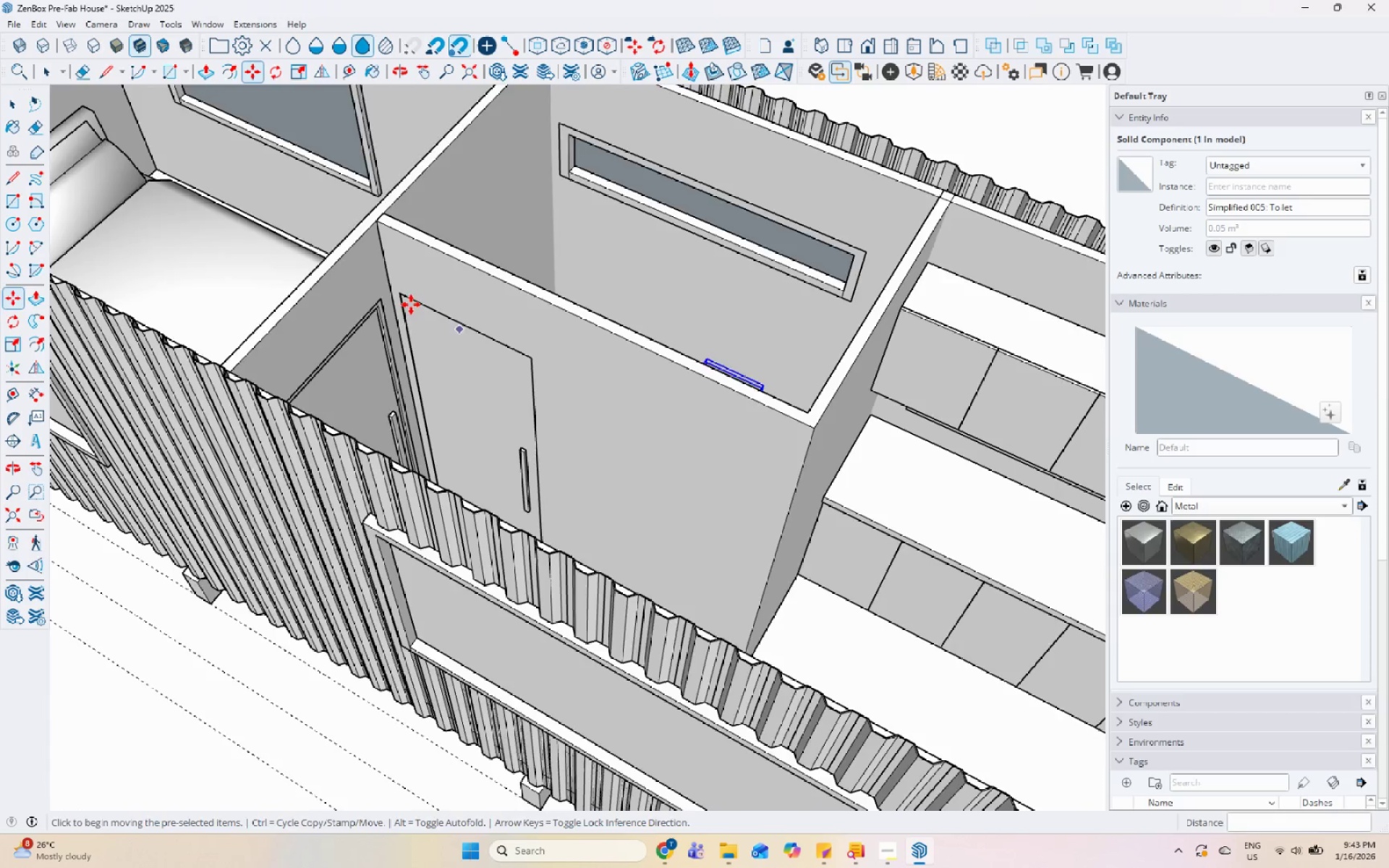 
left_click([524, 348])
 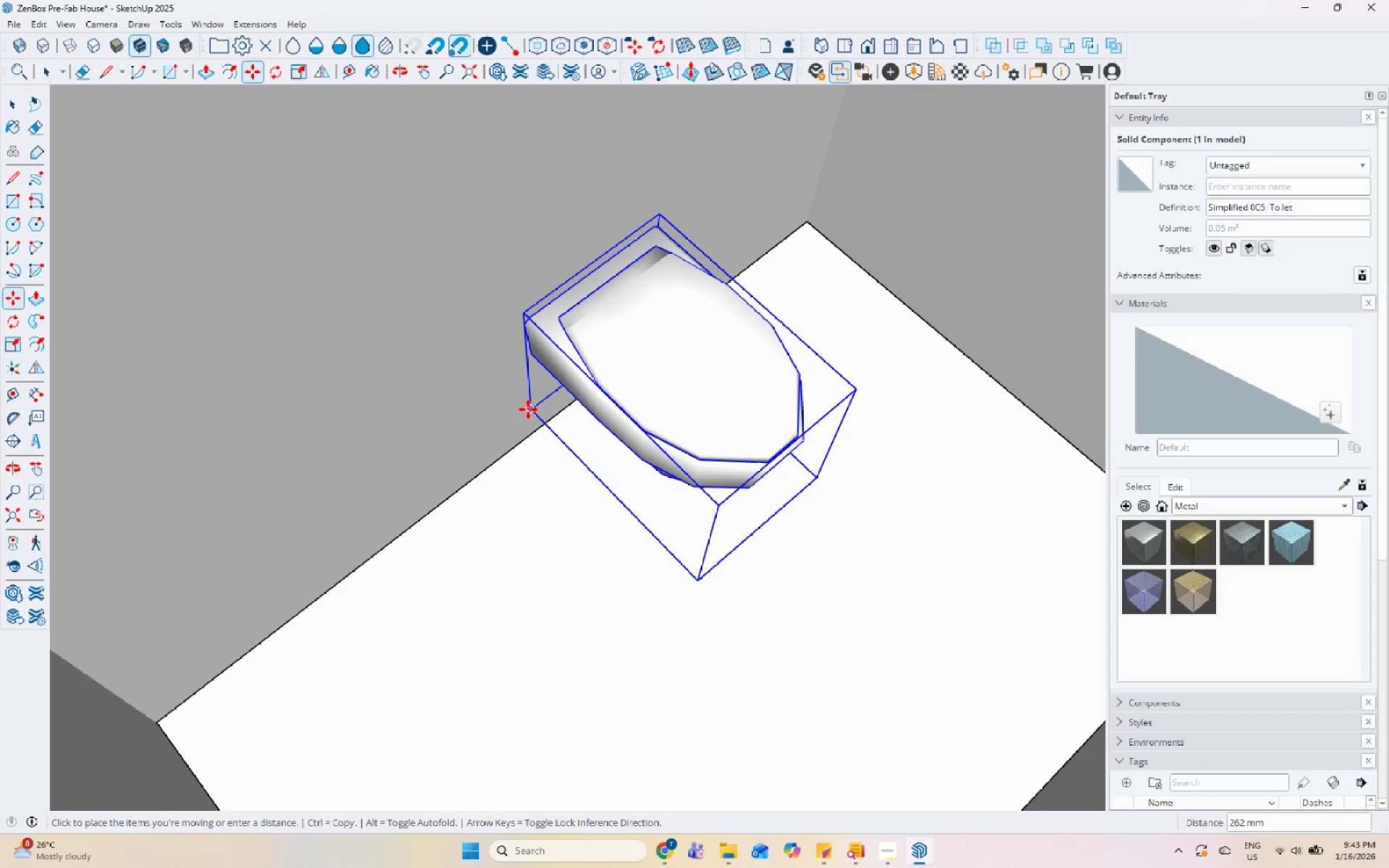 
scroll: coordinate [488, 352], scroll_direction: up, amount: 13.0
 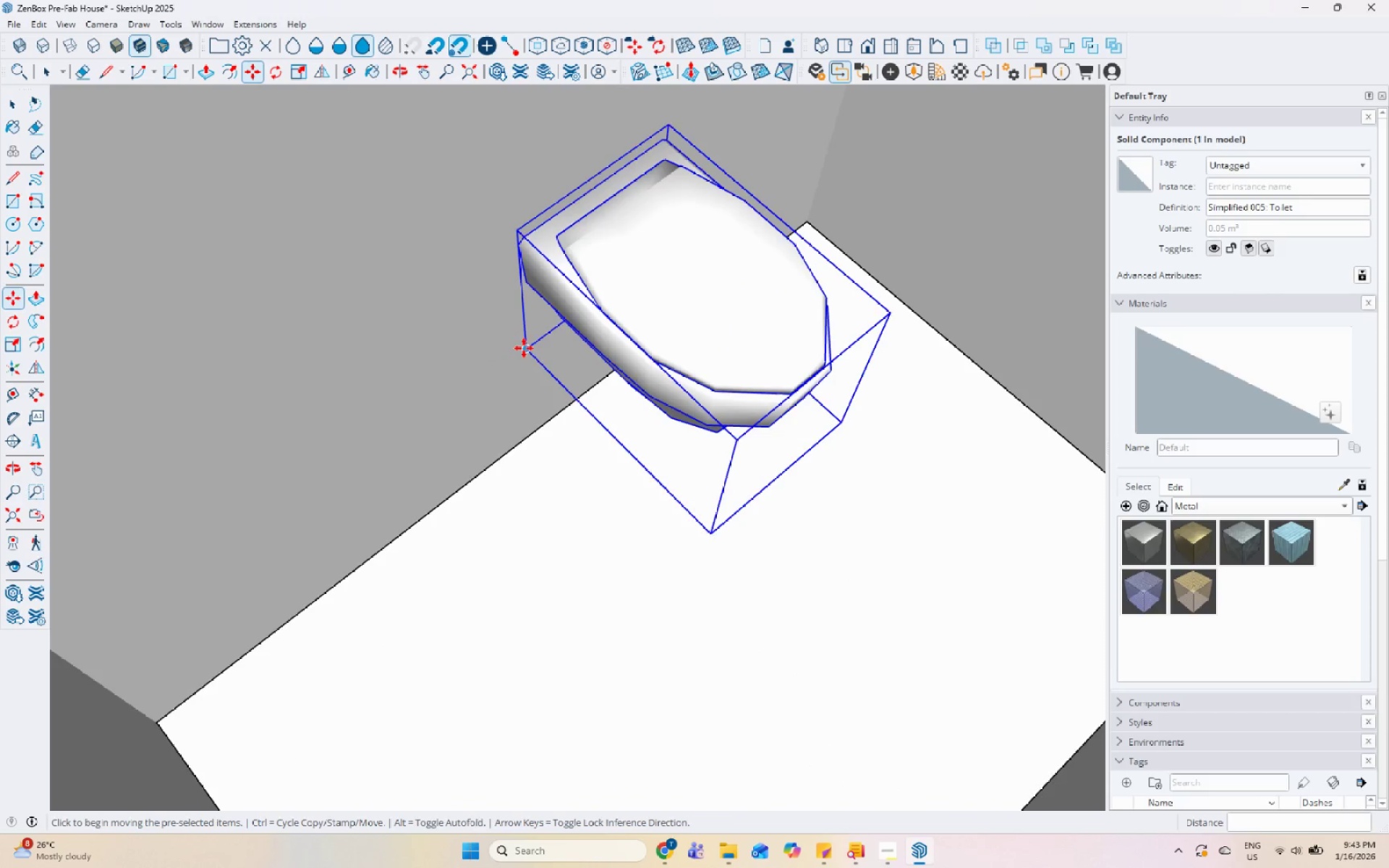 
key(Space)
 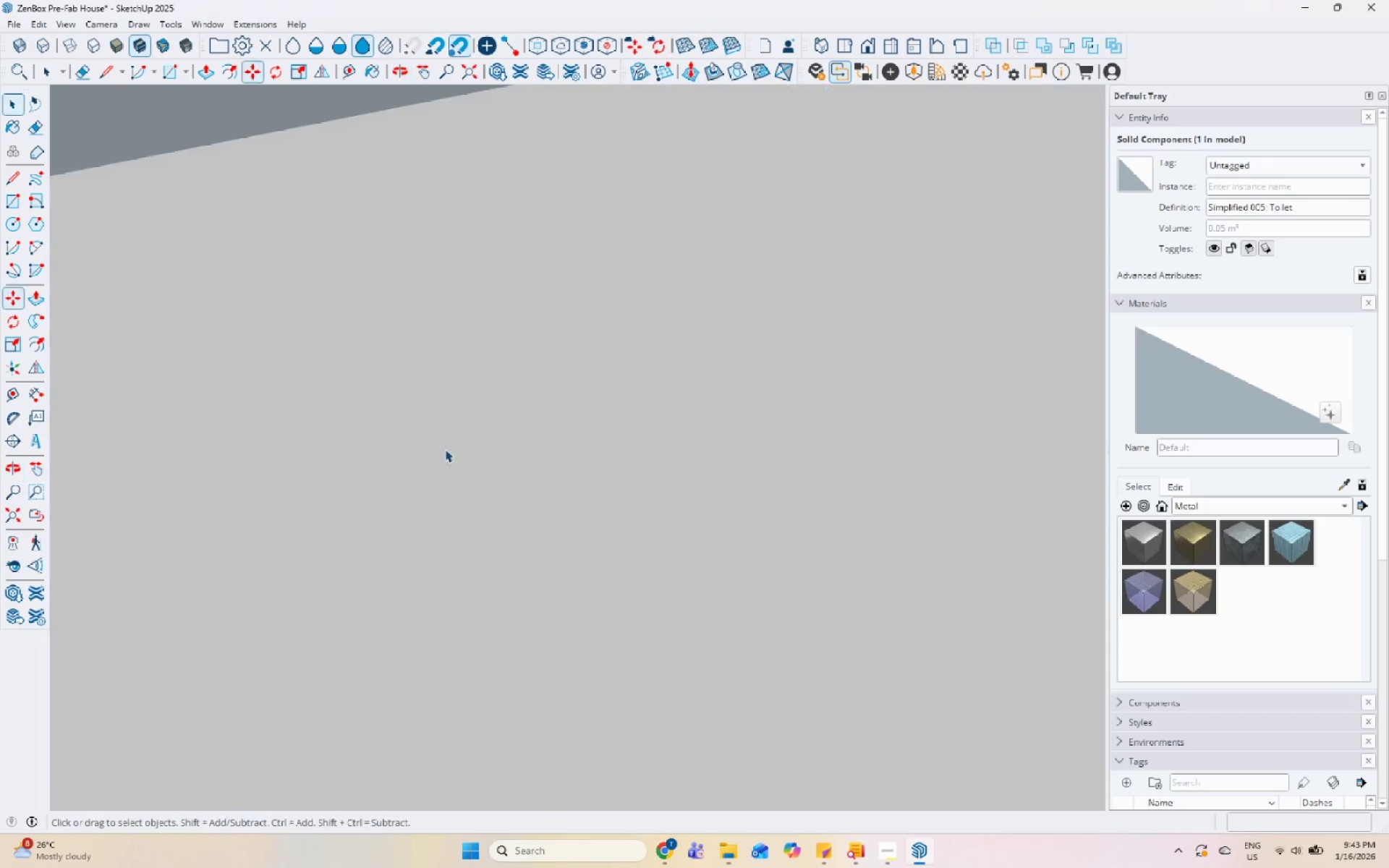 
scroll: coordinate [603, 512], scroll_direction: down, amount: 65.0